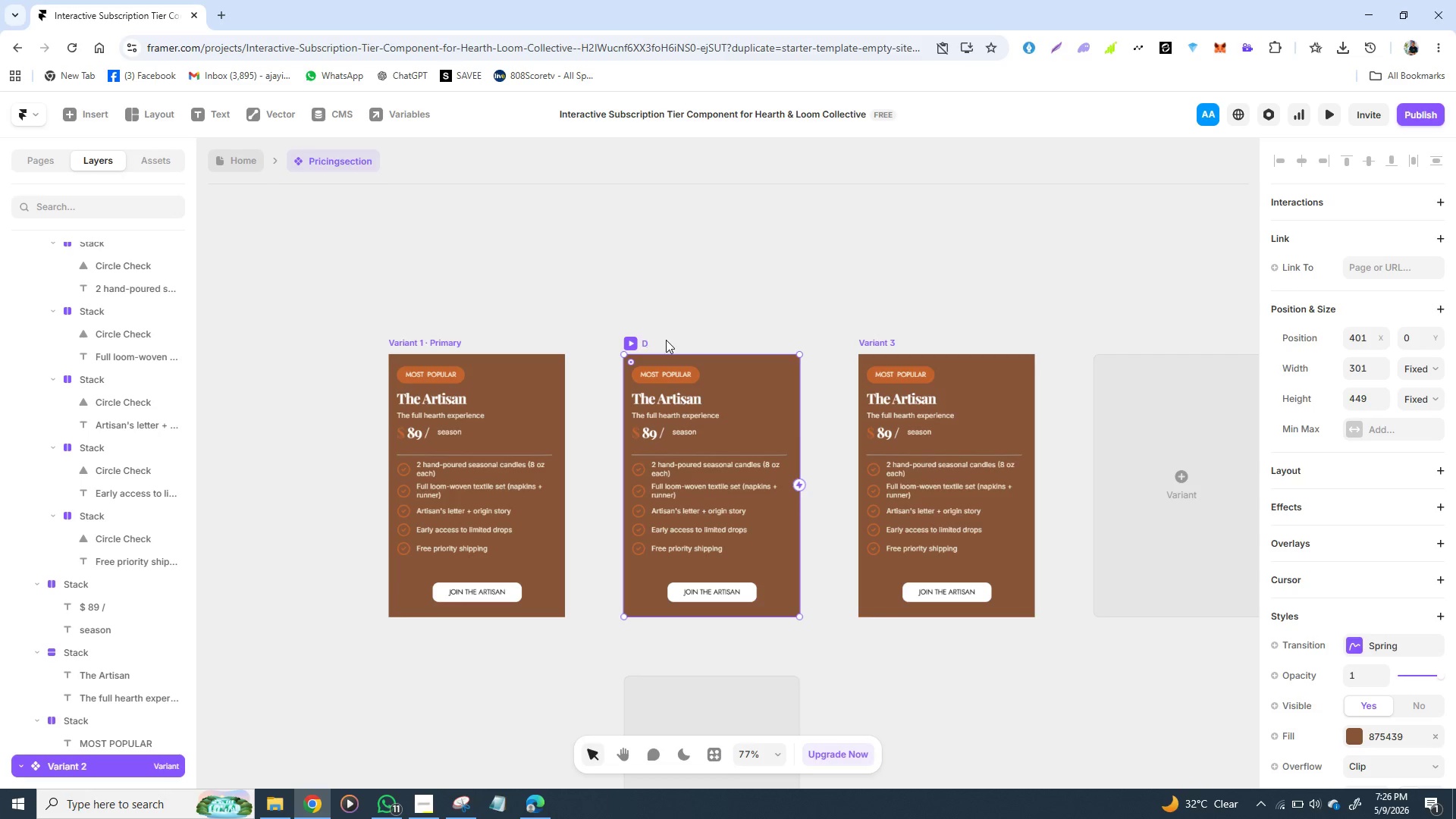 
type(efault )
 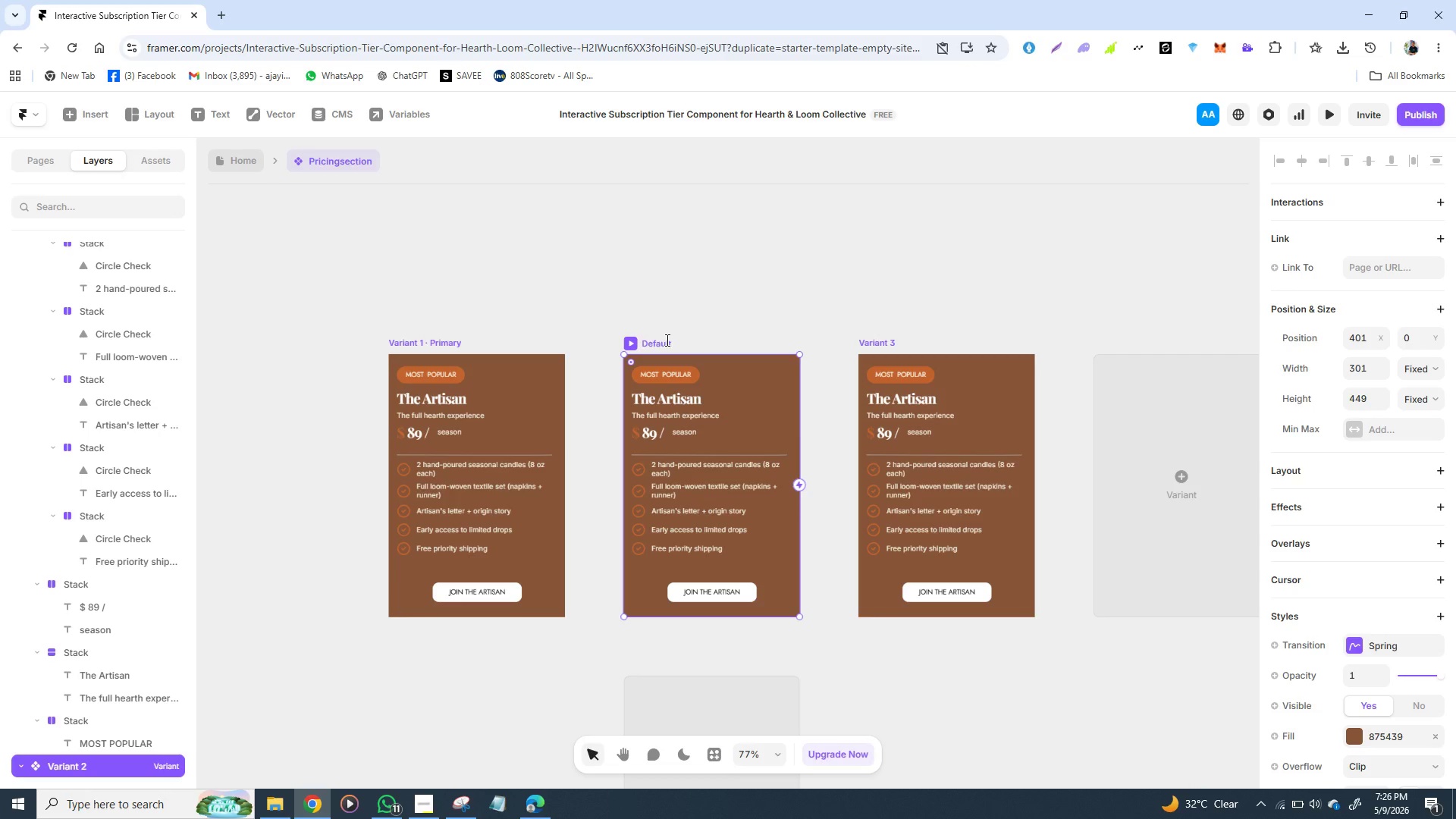 
key(Enter)
 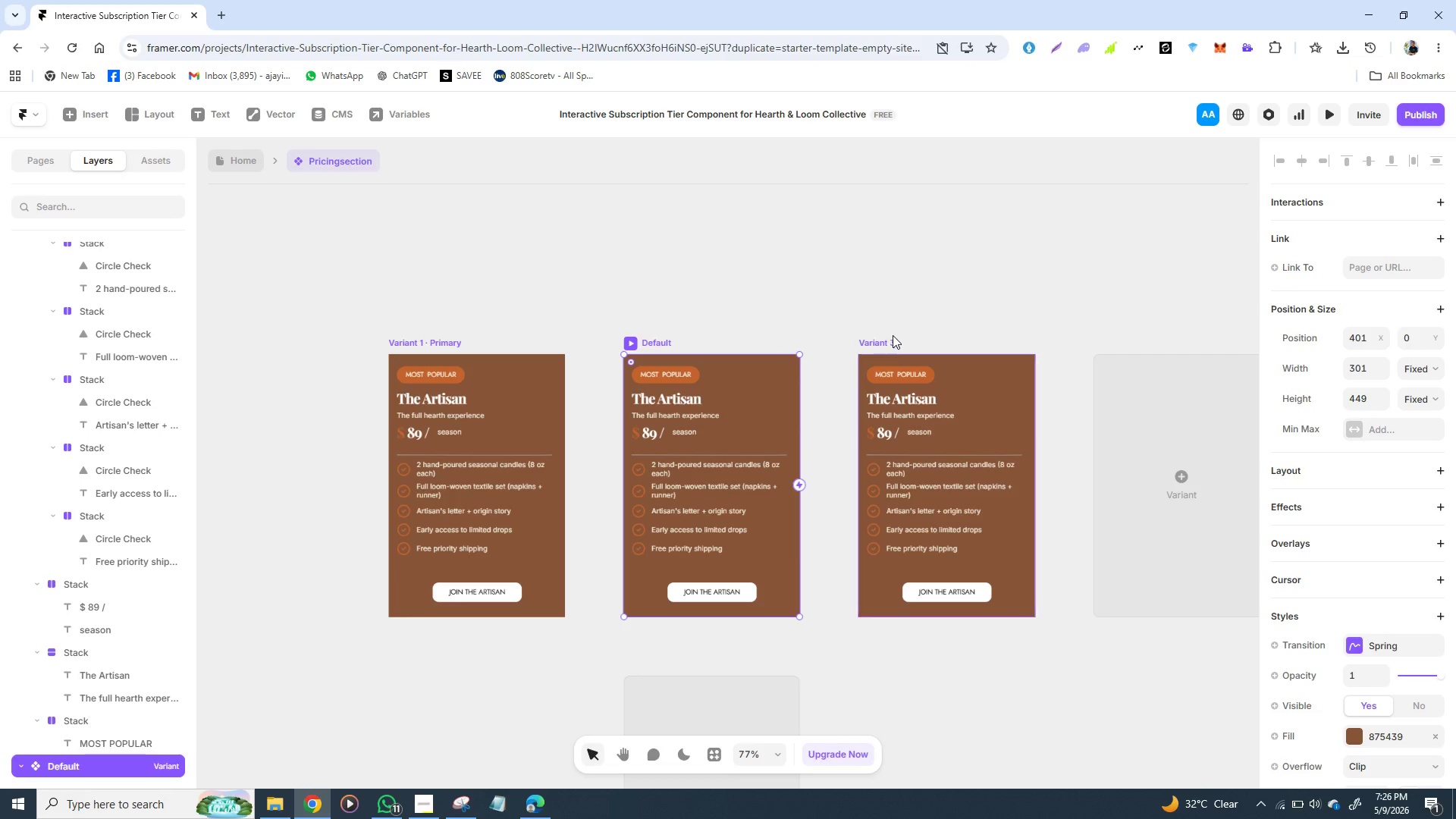 
double_click([888, 342])
 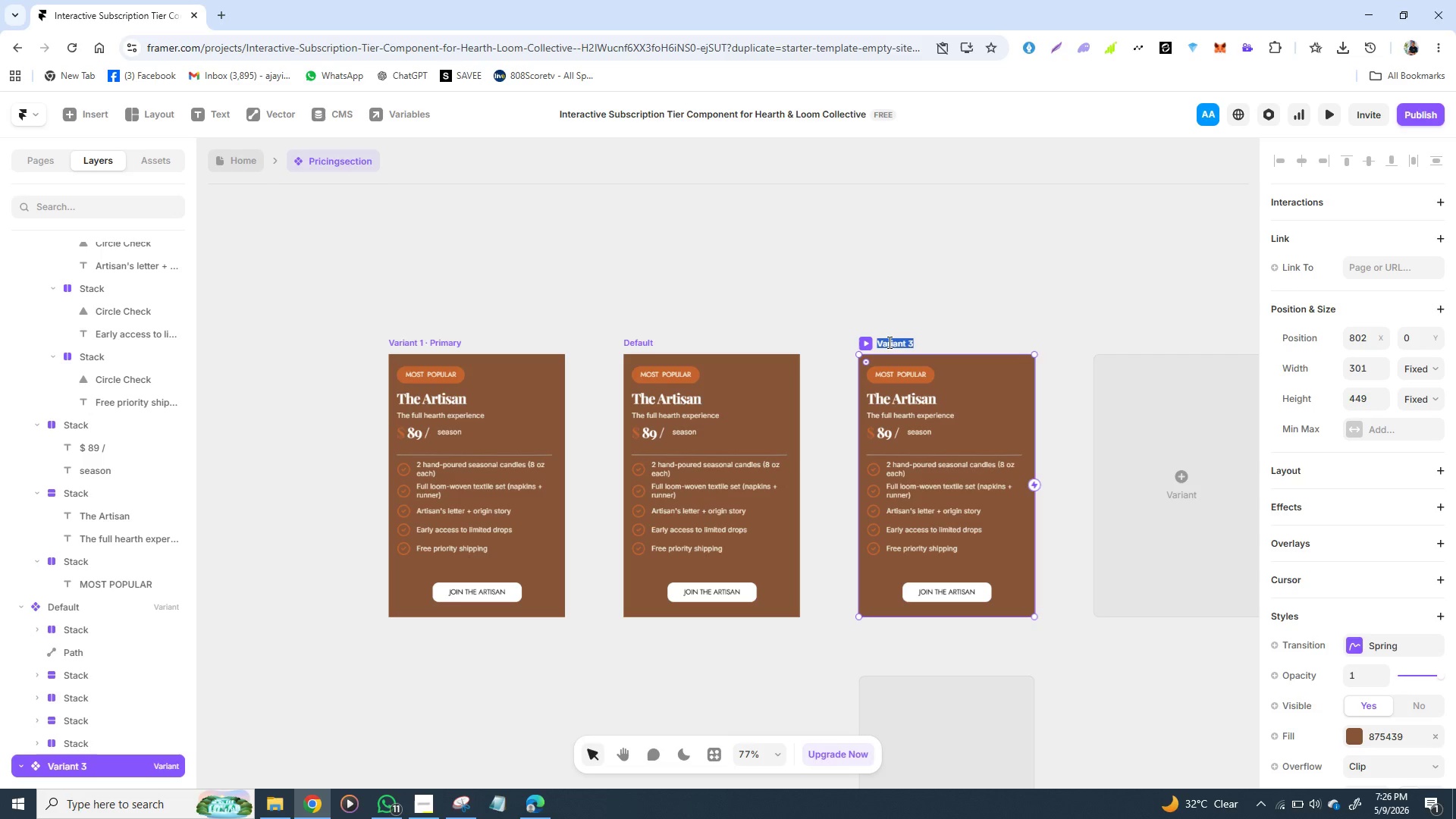 
triple_click([888, 342])
 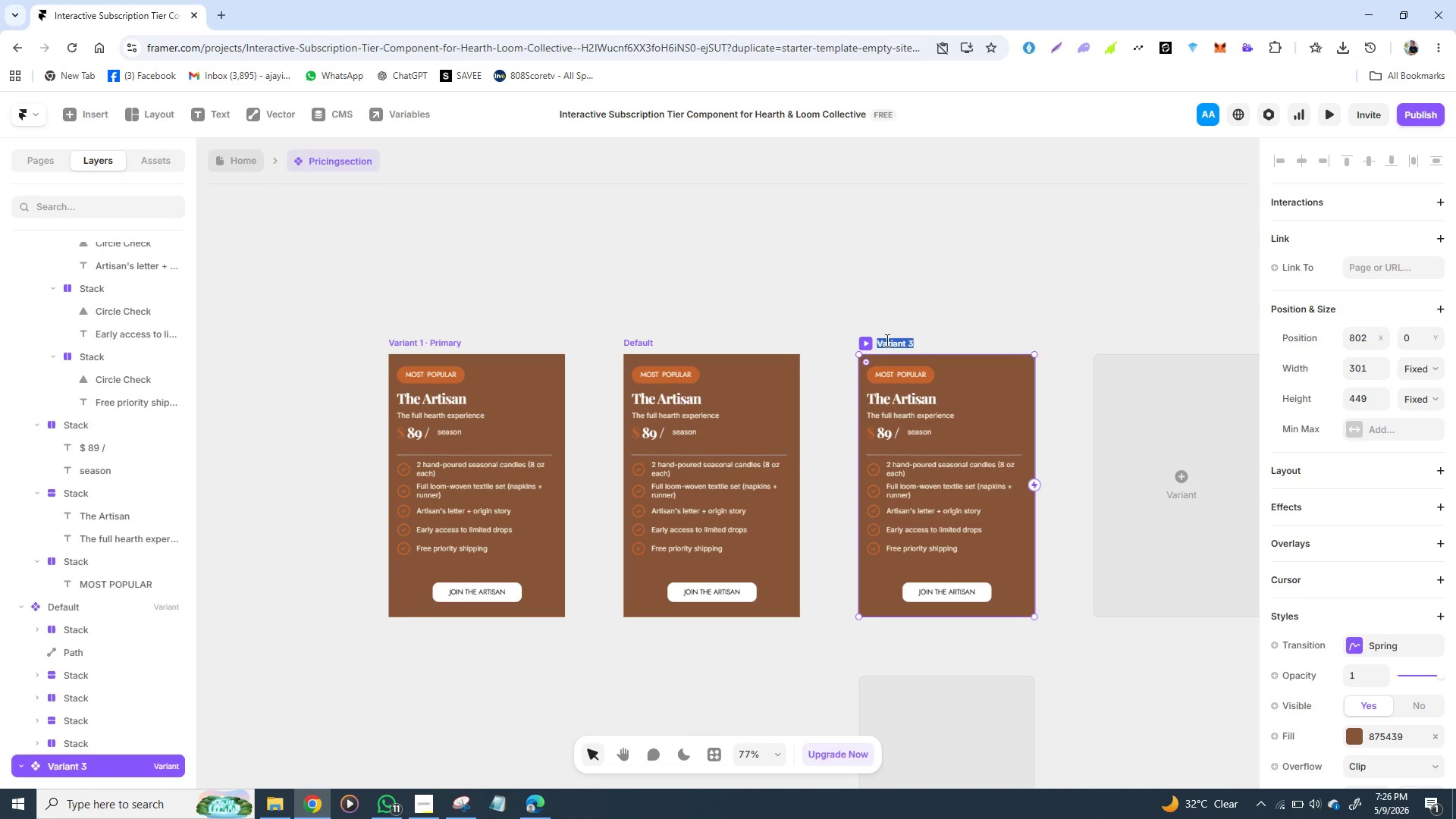 
type(Reco)
 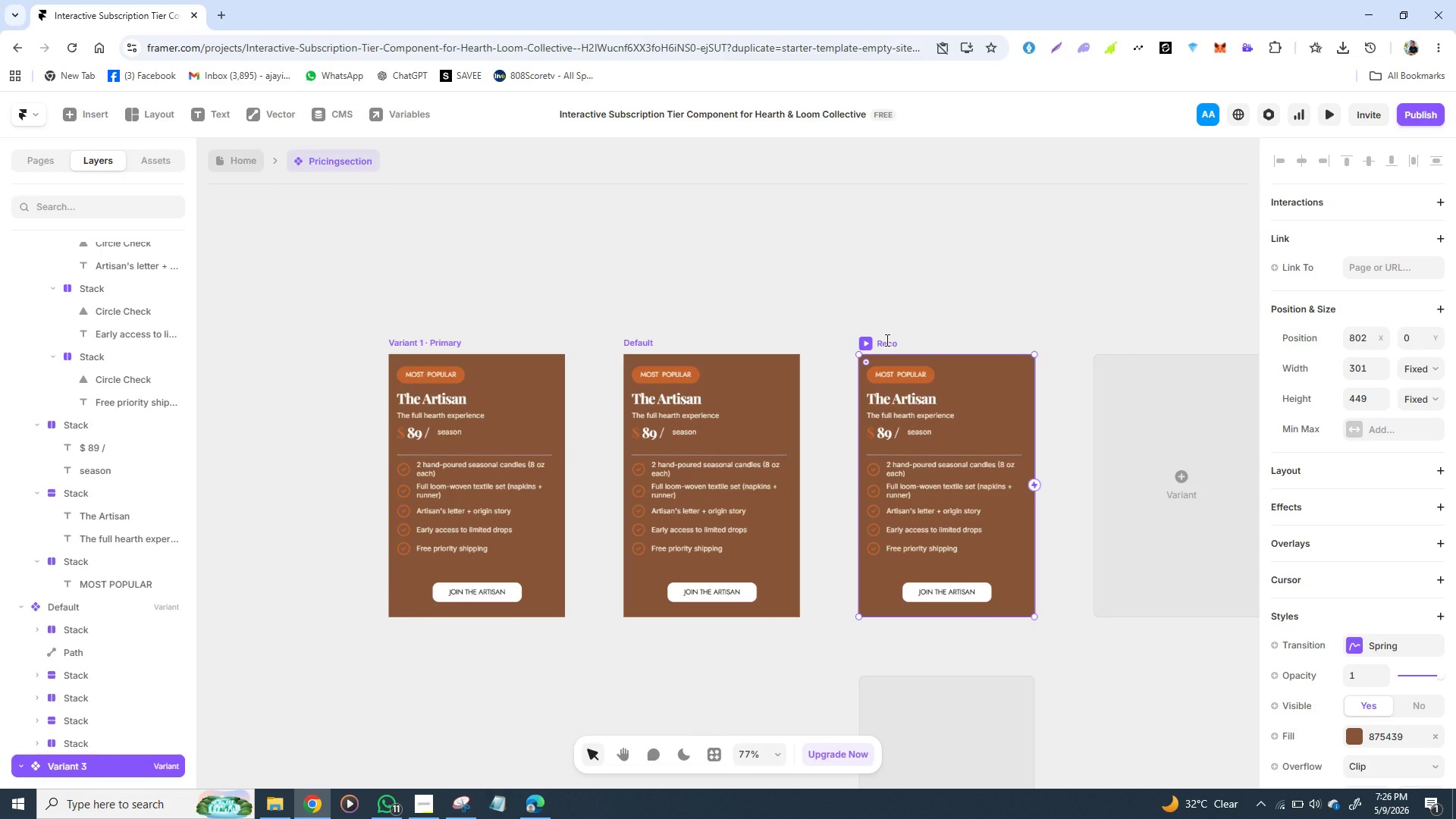 
type(mmender)
key(Backspace)
type(d)
 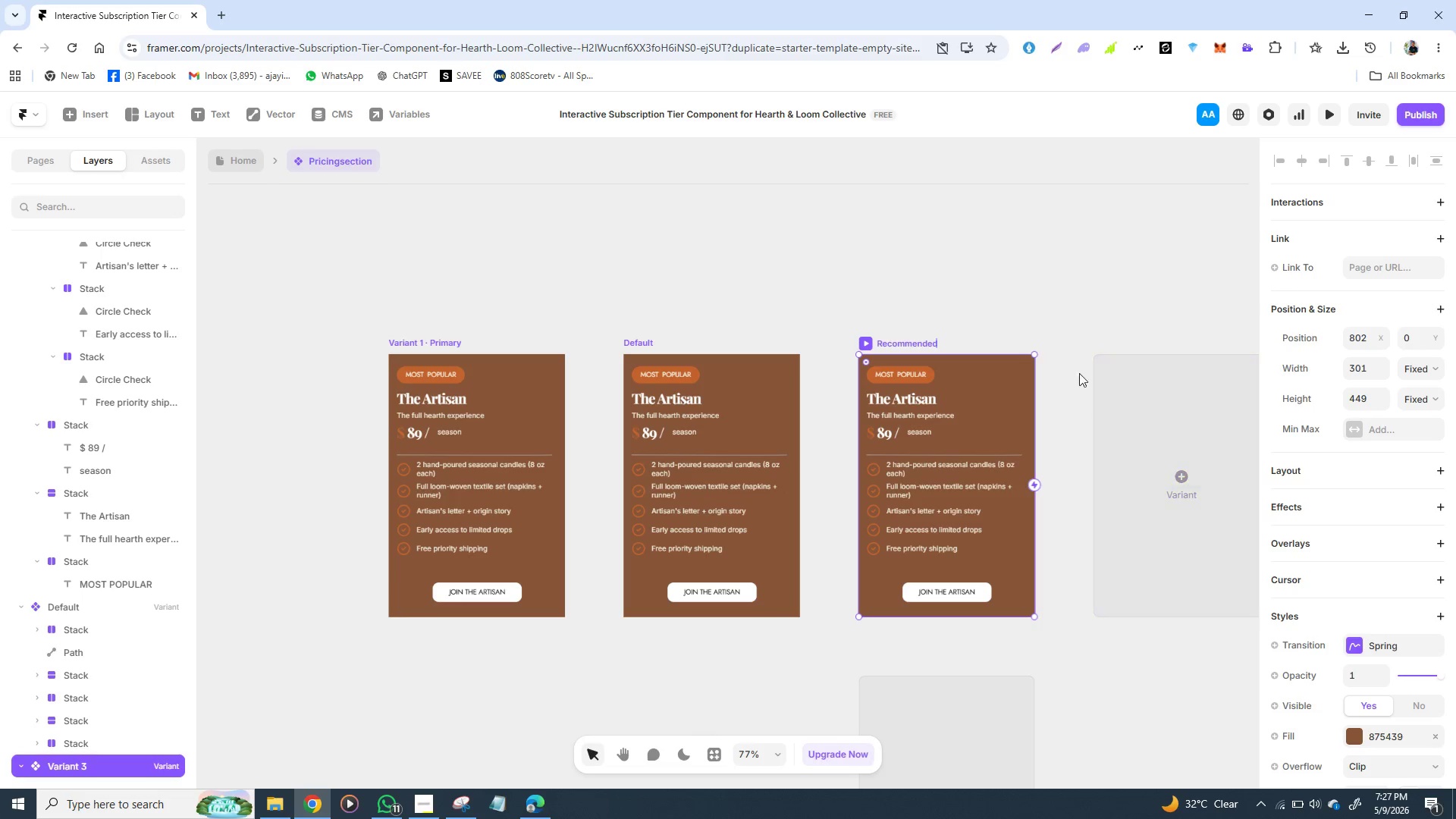 
left_click([1040, 328])
 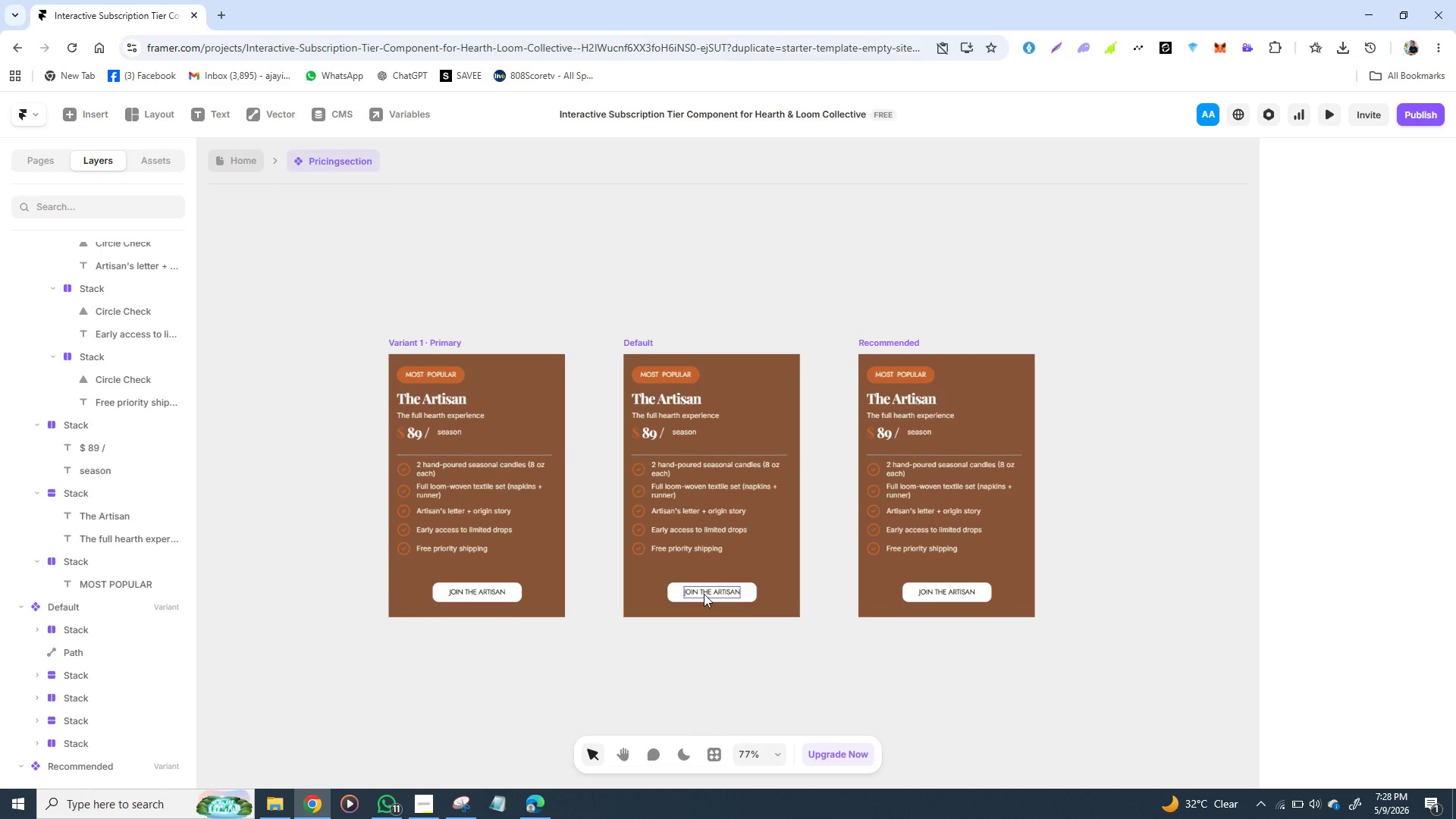 
wait(102.3)
 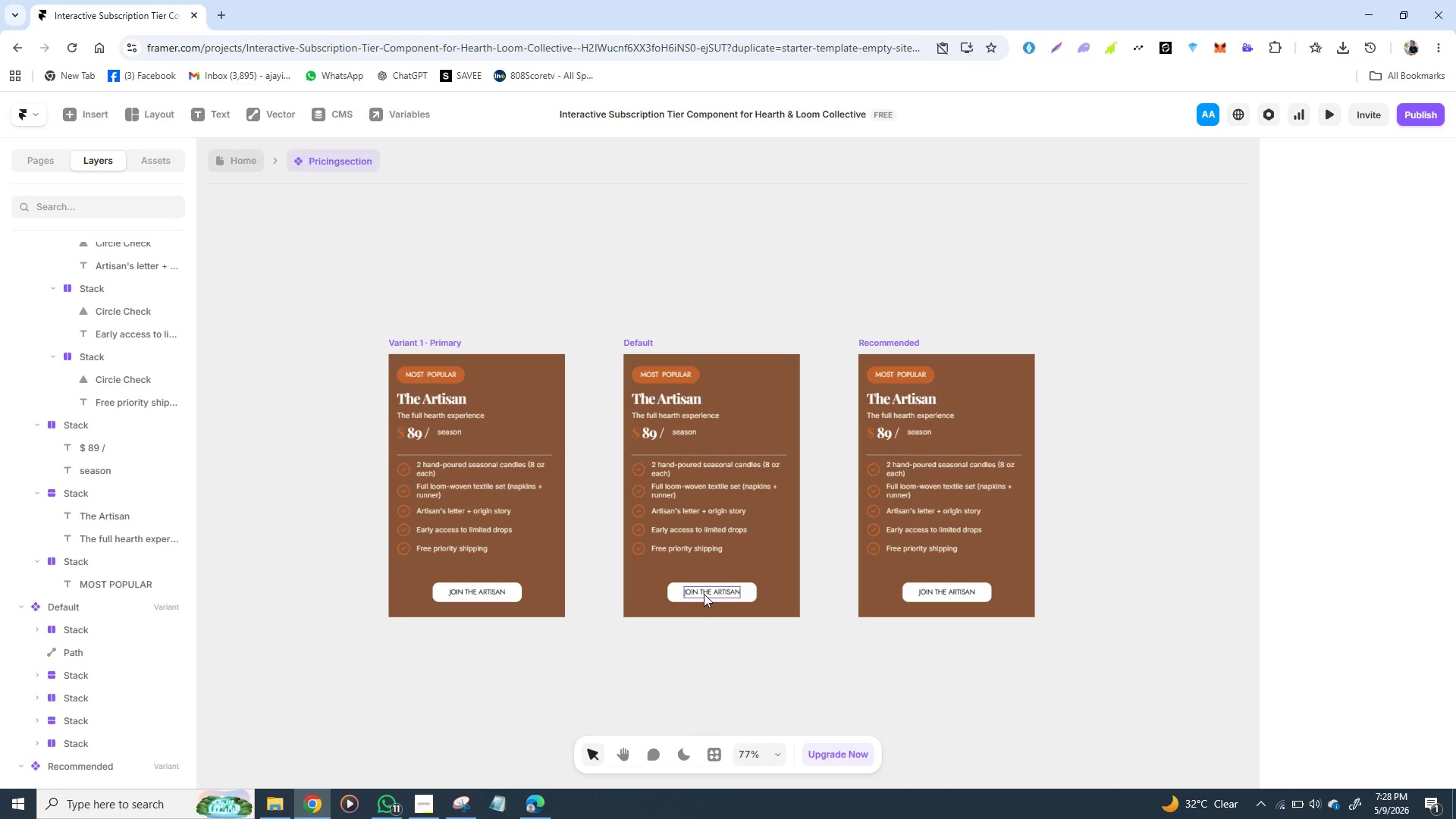 
left_click([629, 354])
 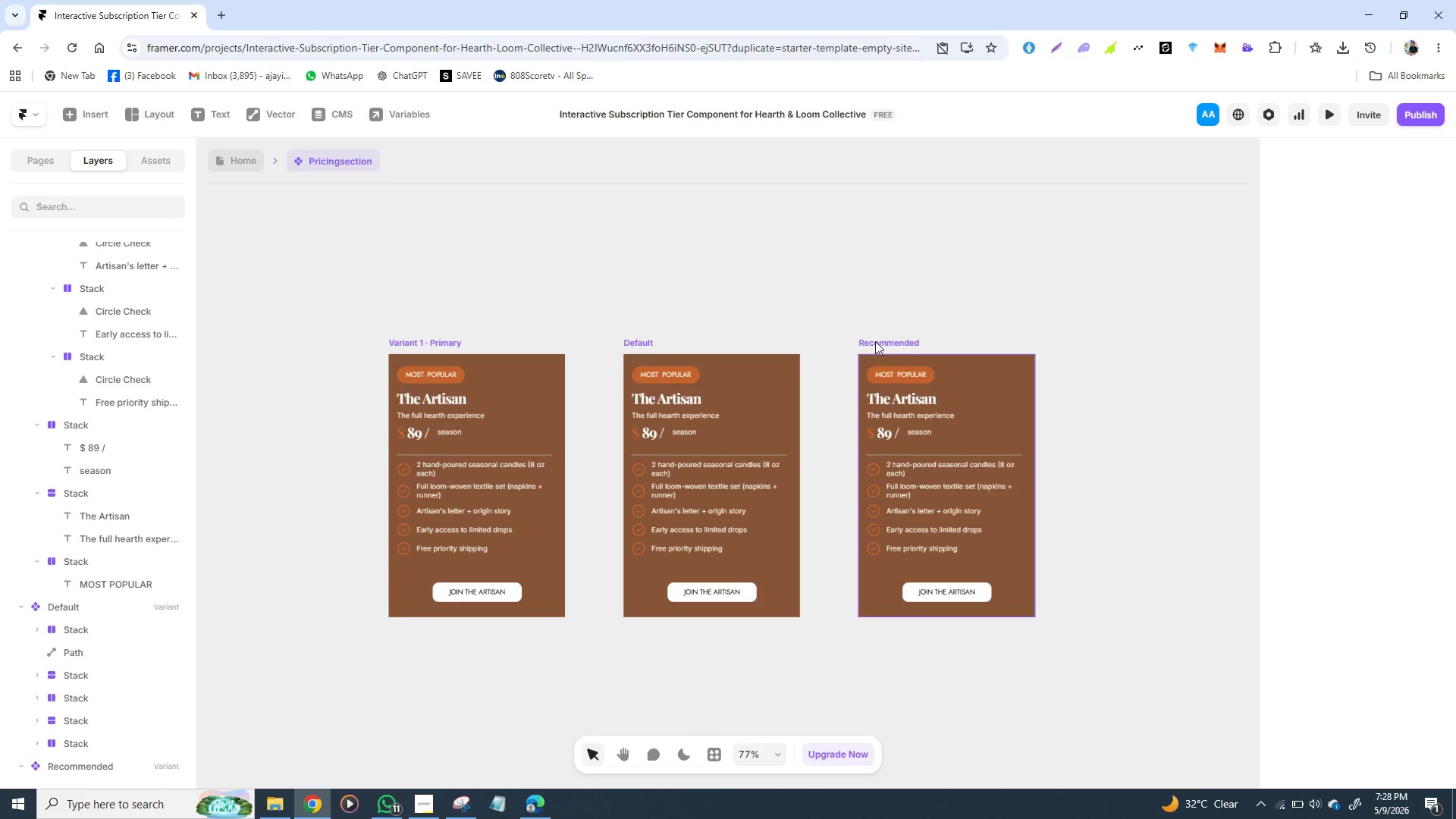 
left_click([870, 341])
 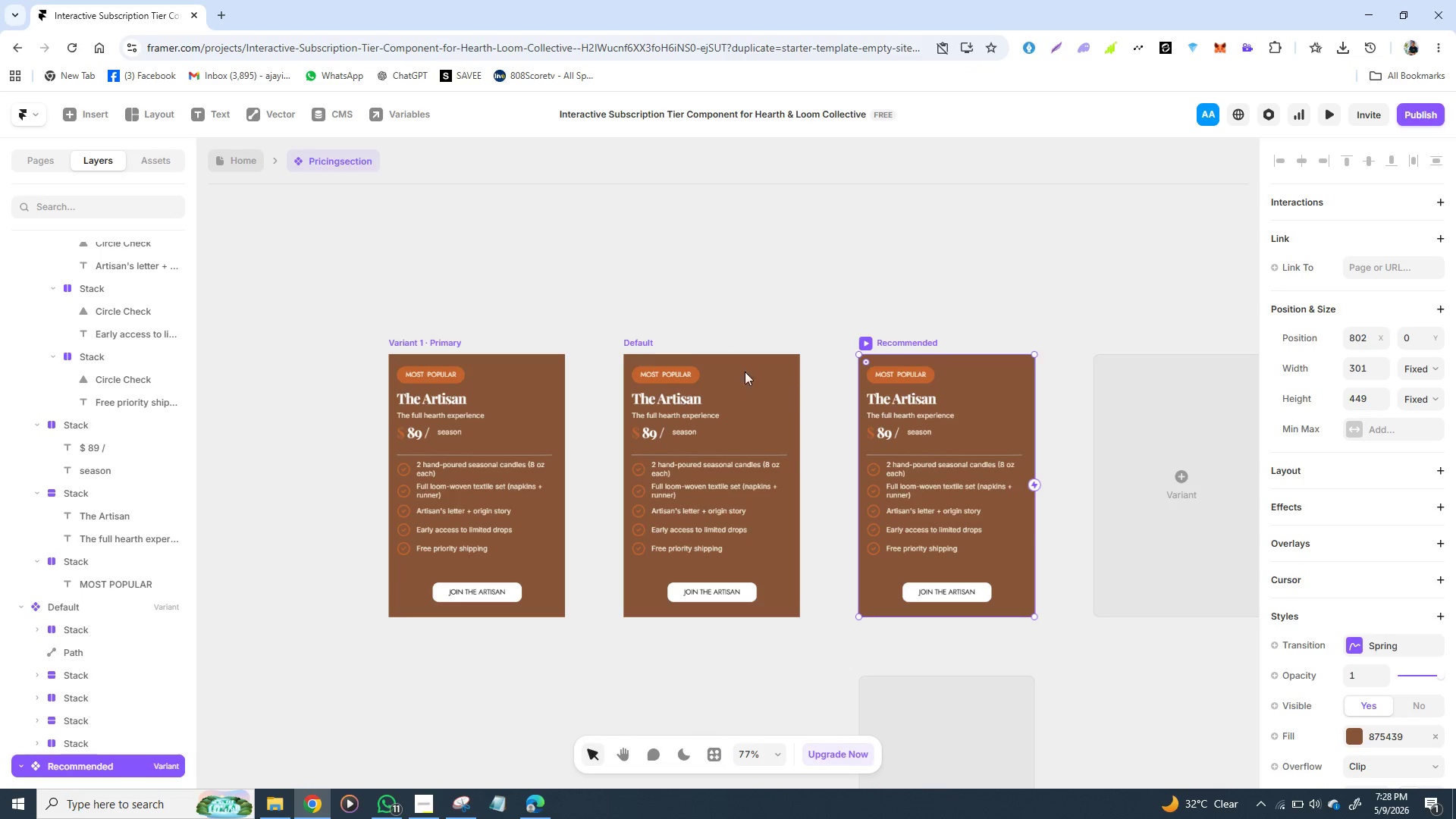 
left_click([644, 341])
 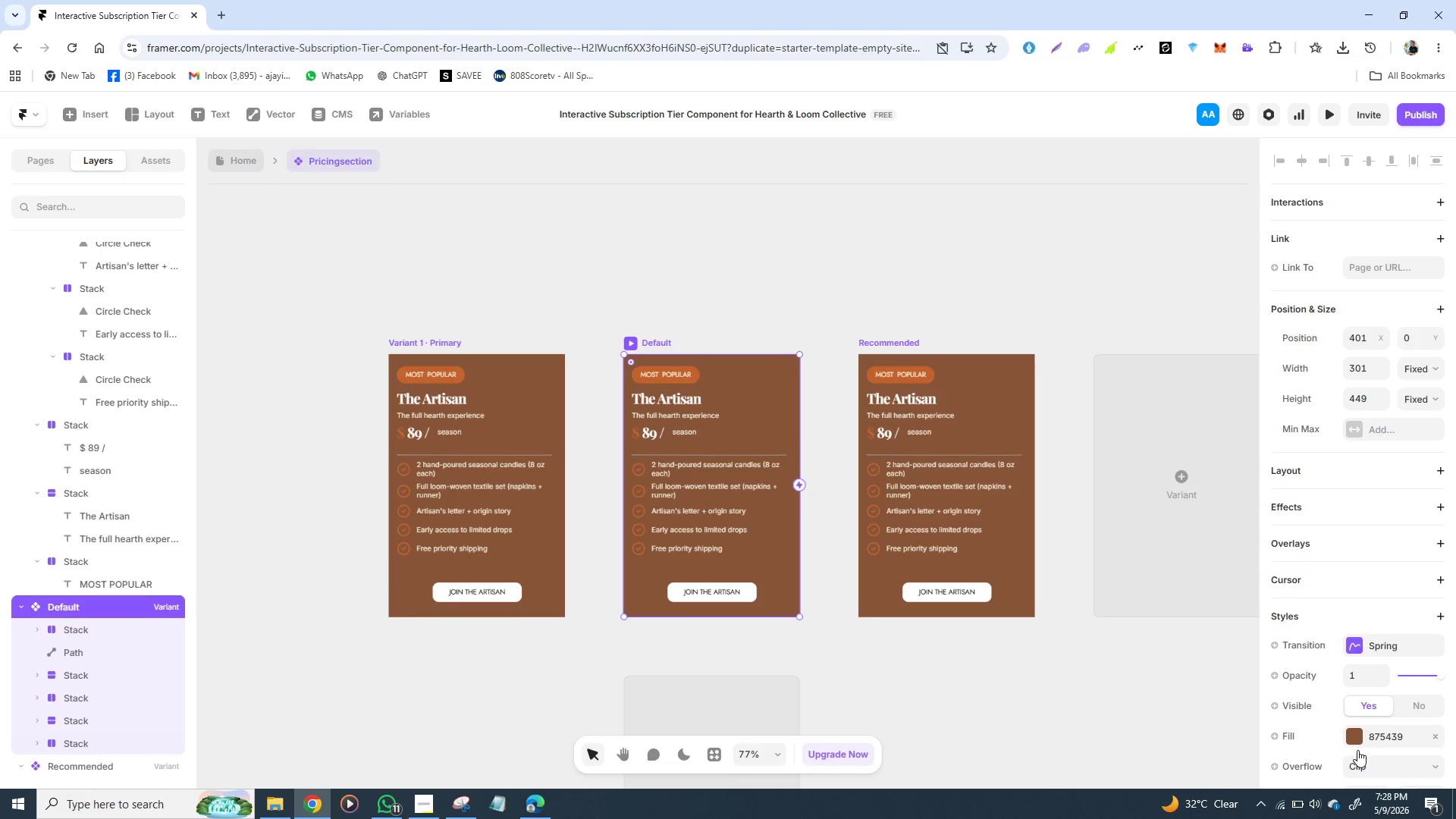 
wait(6.09)
 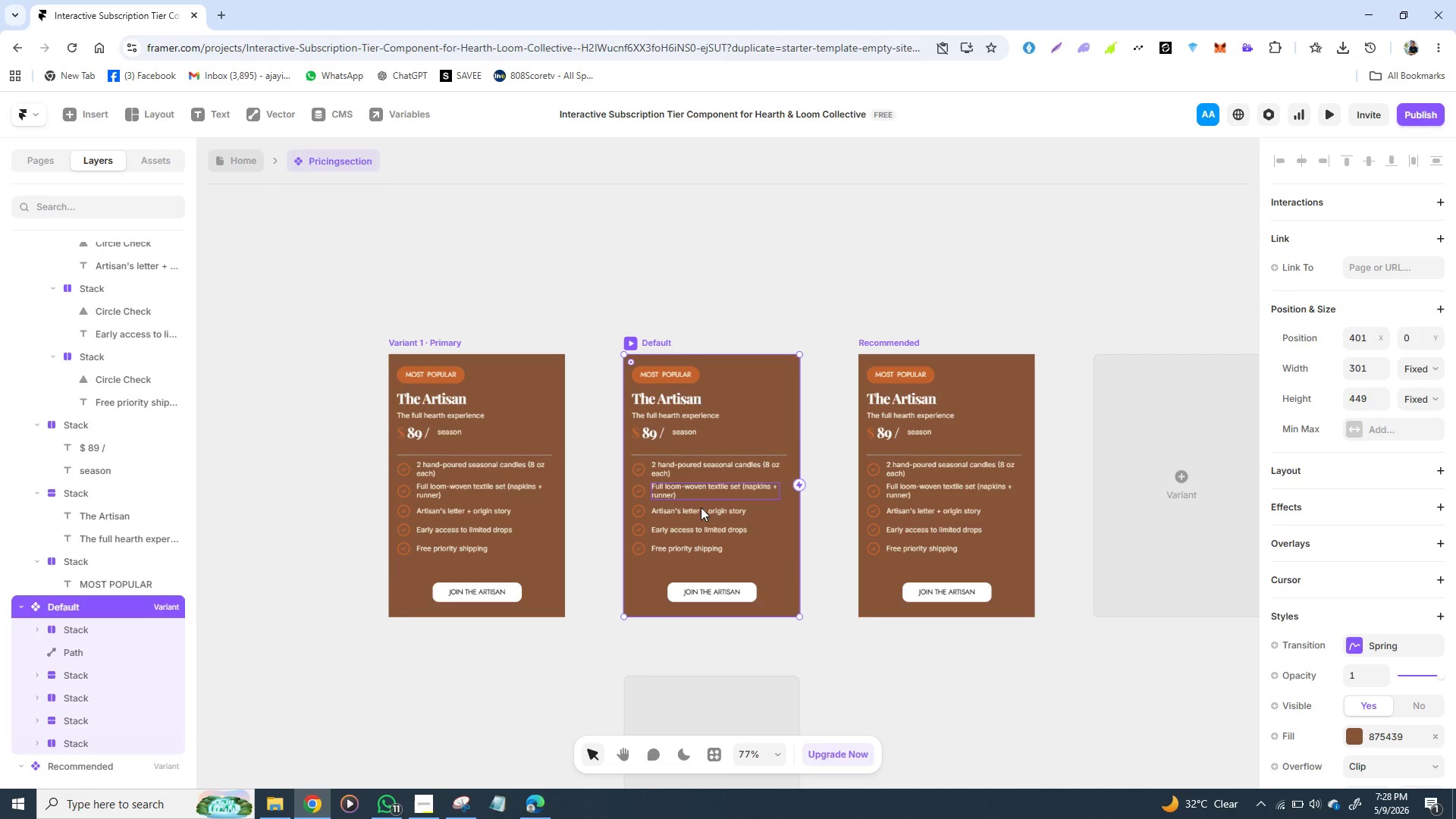 
left_click([1355, 741])
 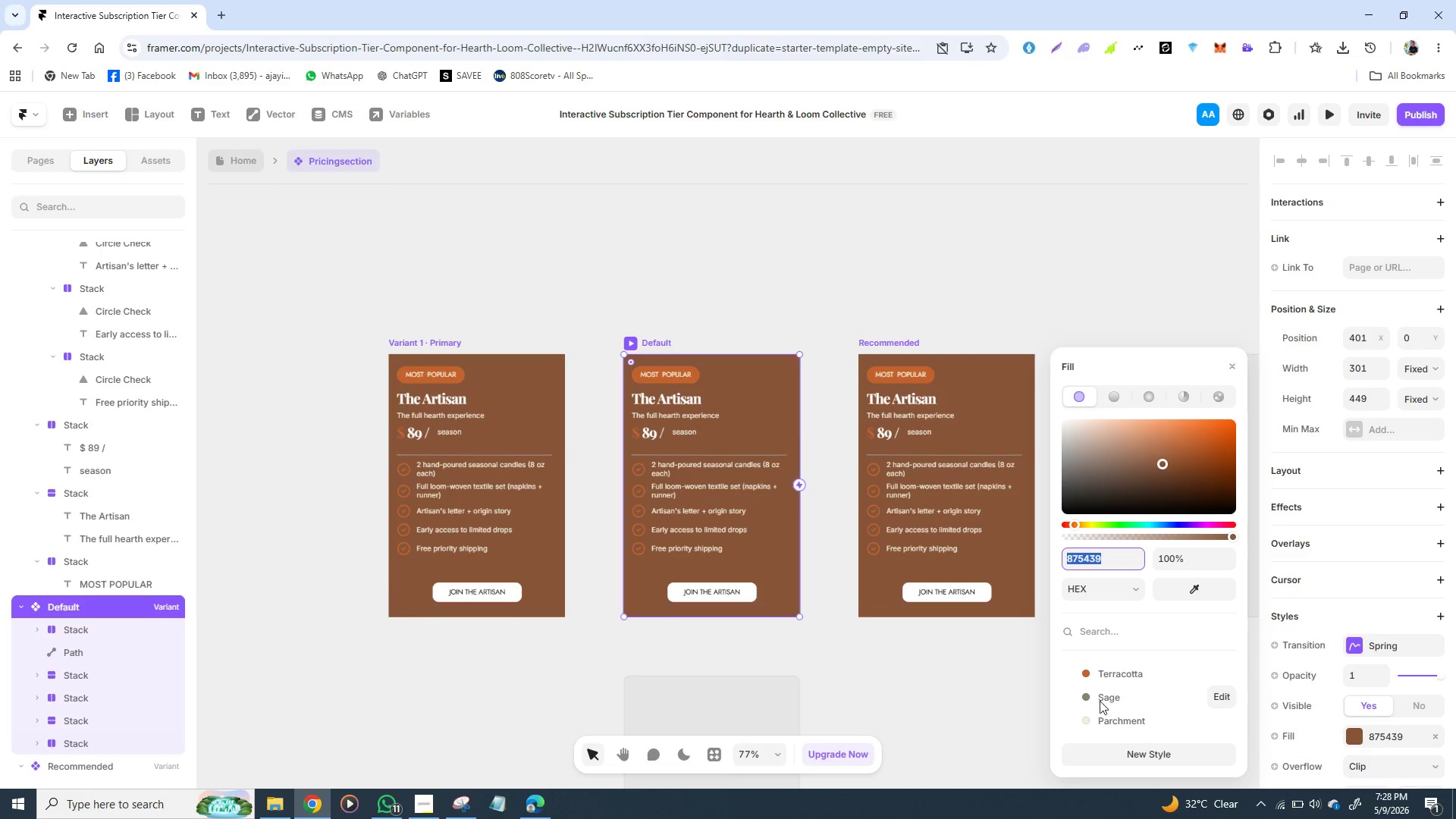 
left_click([1100, 717])
 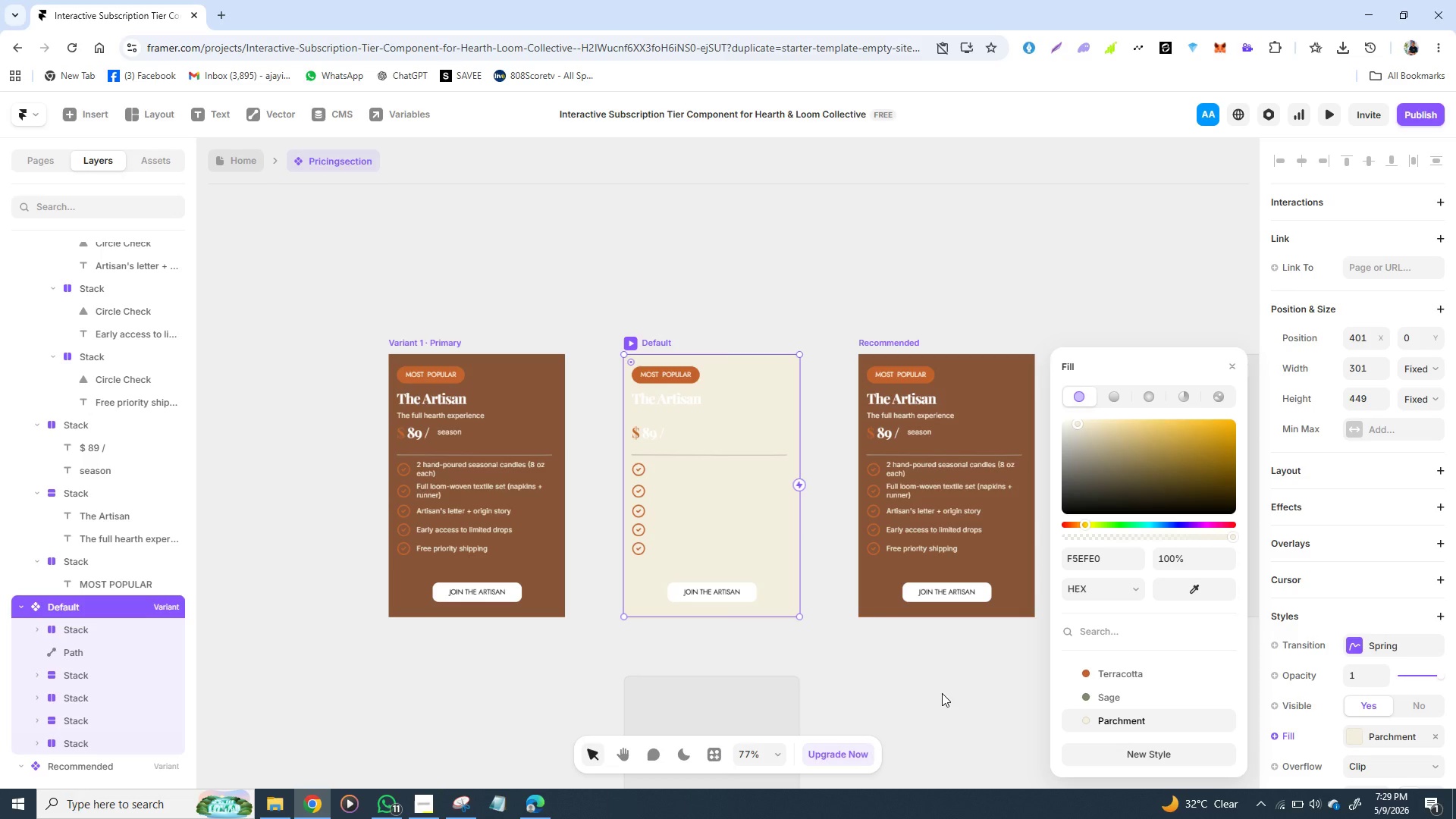 
wait(10.84)
 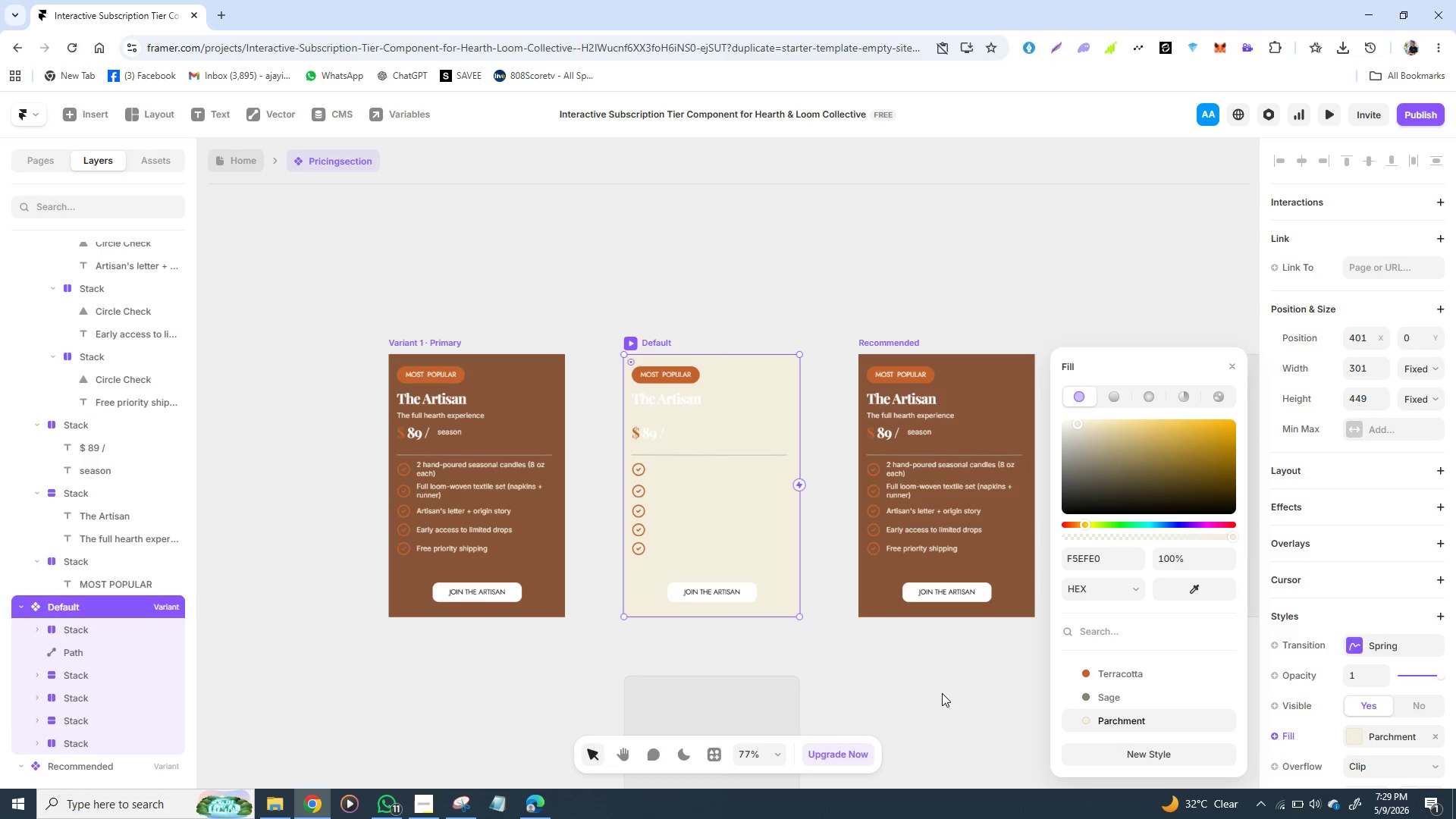 
left_click([676, 369])
 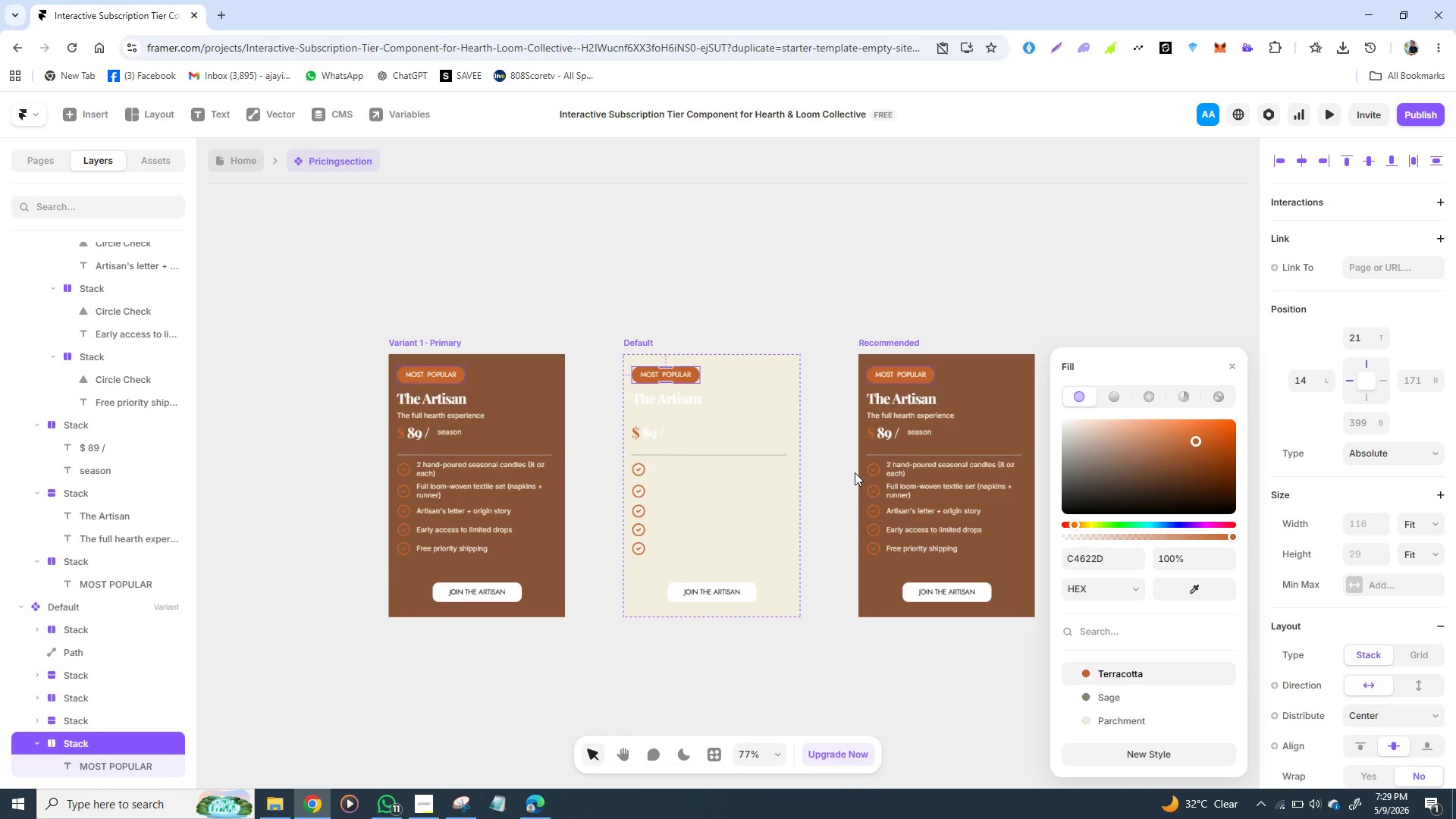 
key(Backspace)
 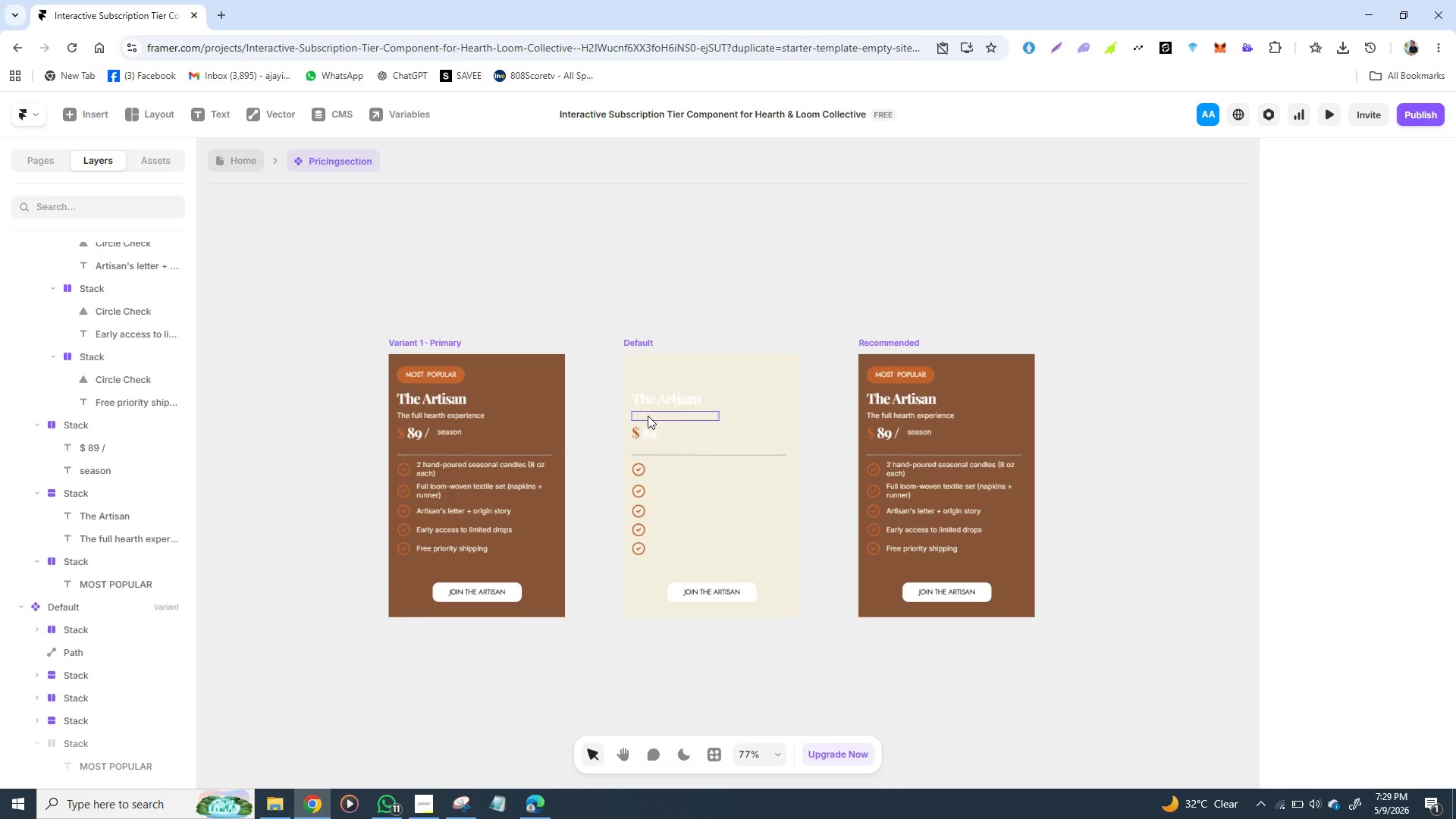 
double_click([660, 400])
 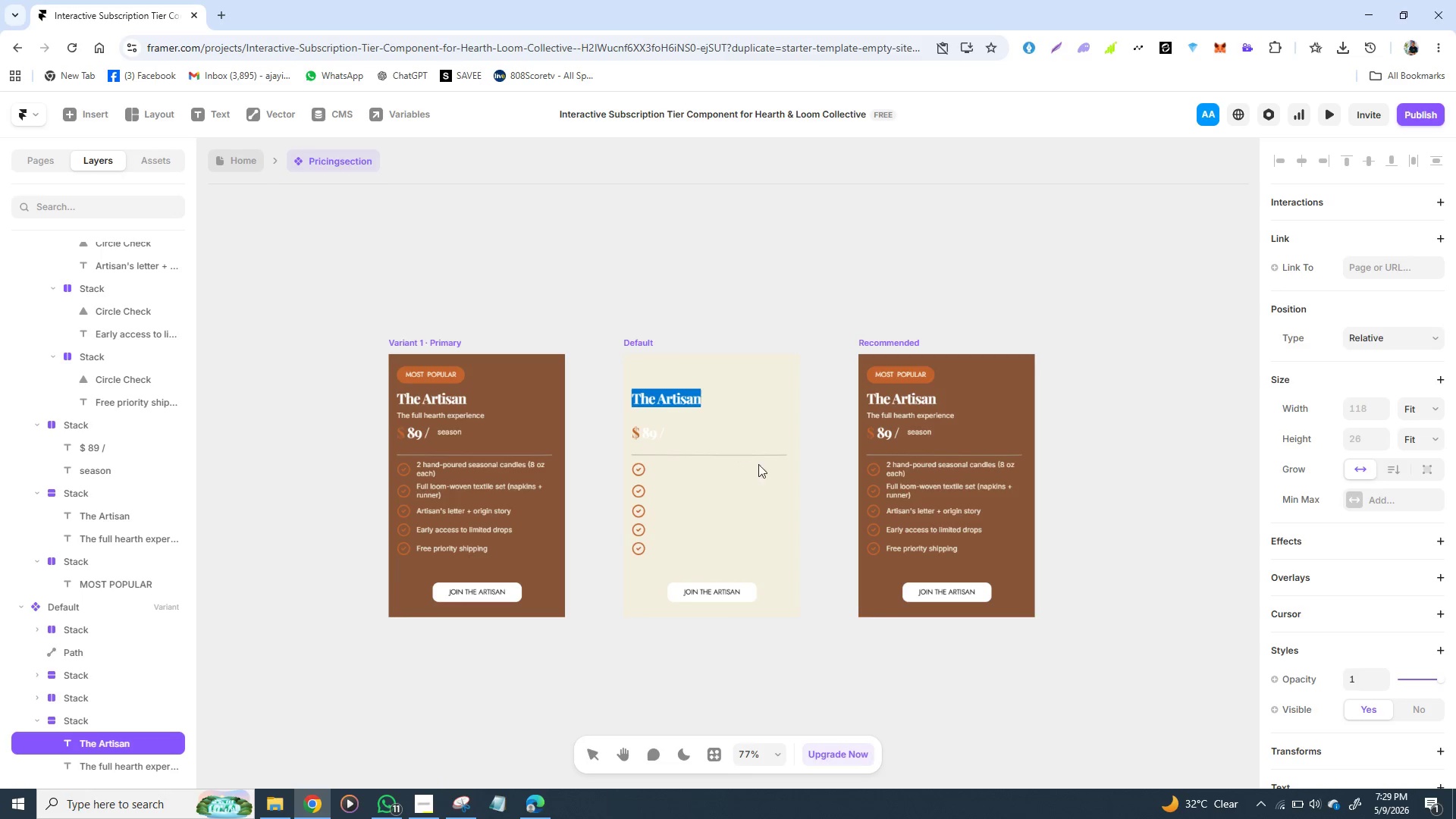 
wait(7.17)
 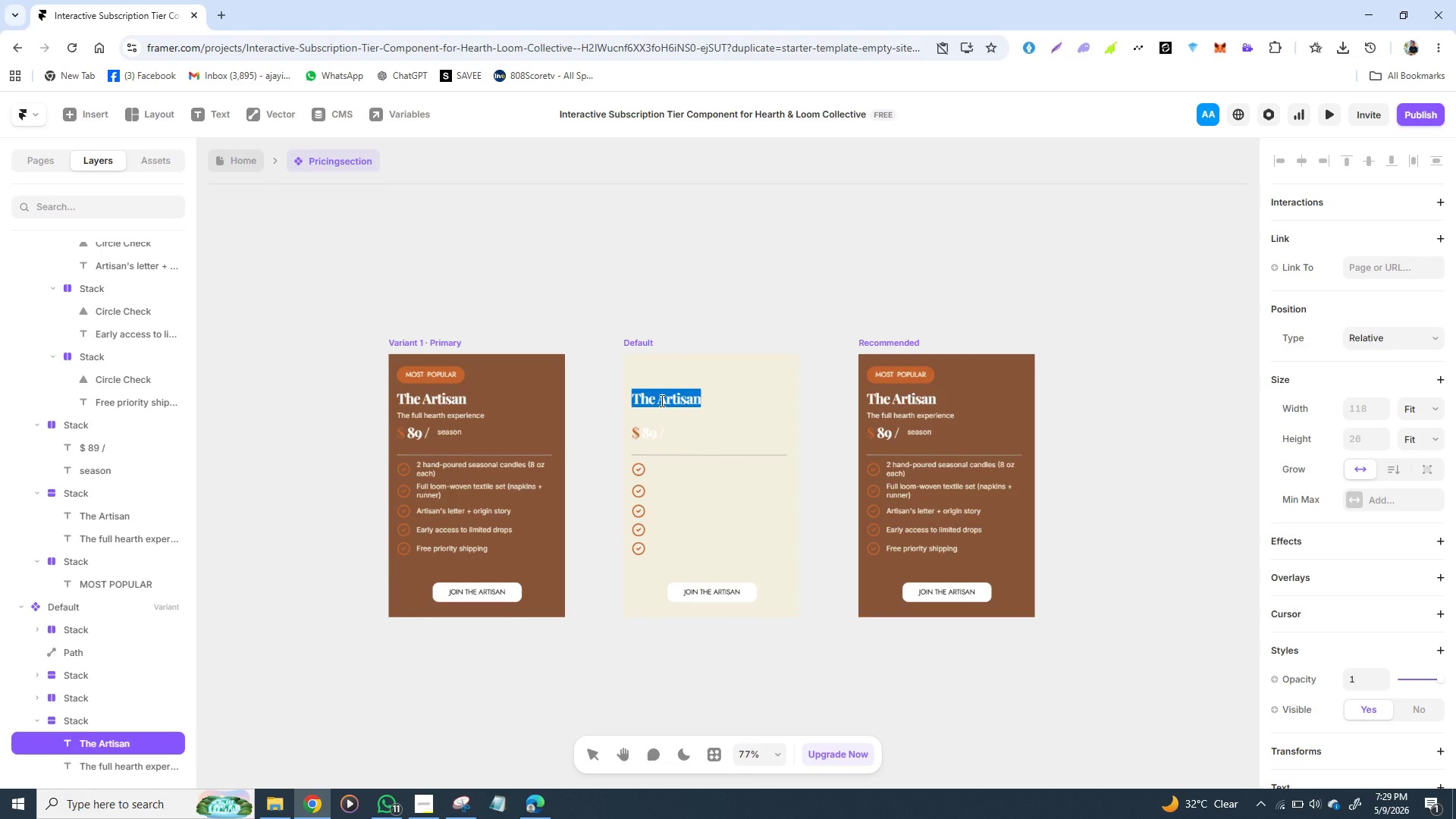 
hold_key(key=ControlLeft, duration=0.97)
 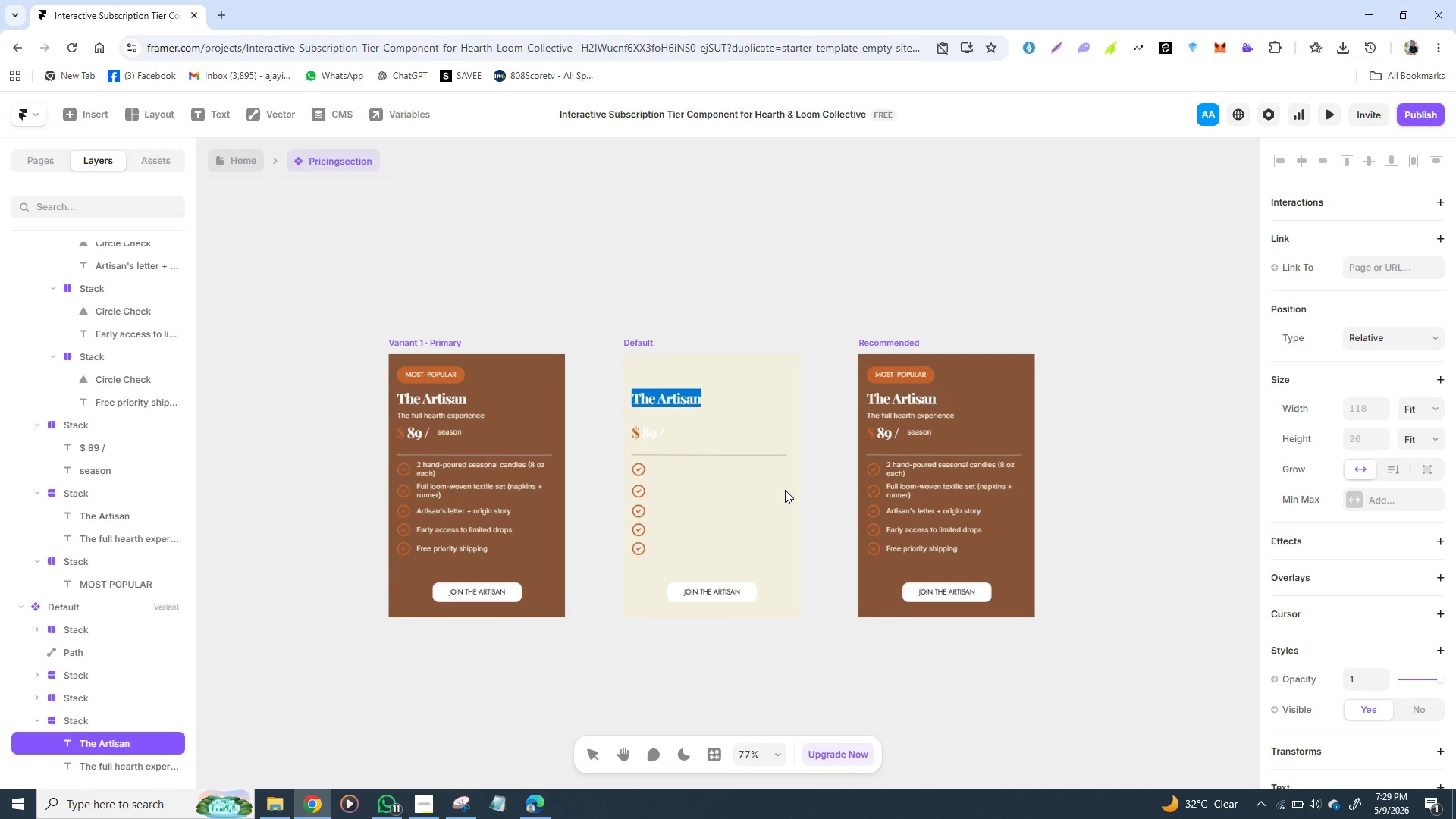 
hold_key(key=ControlLeft, duration=1.52)
 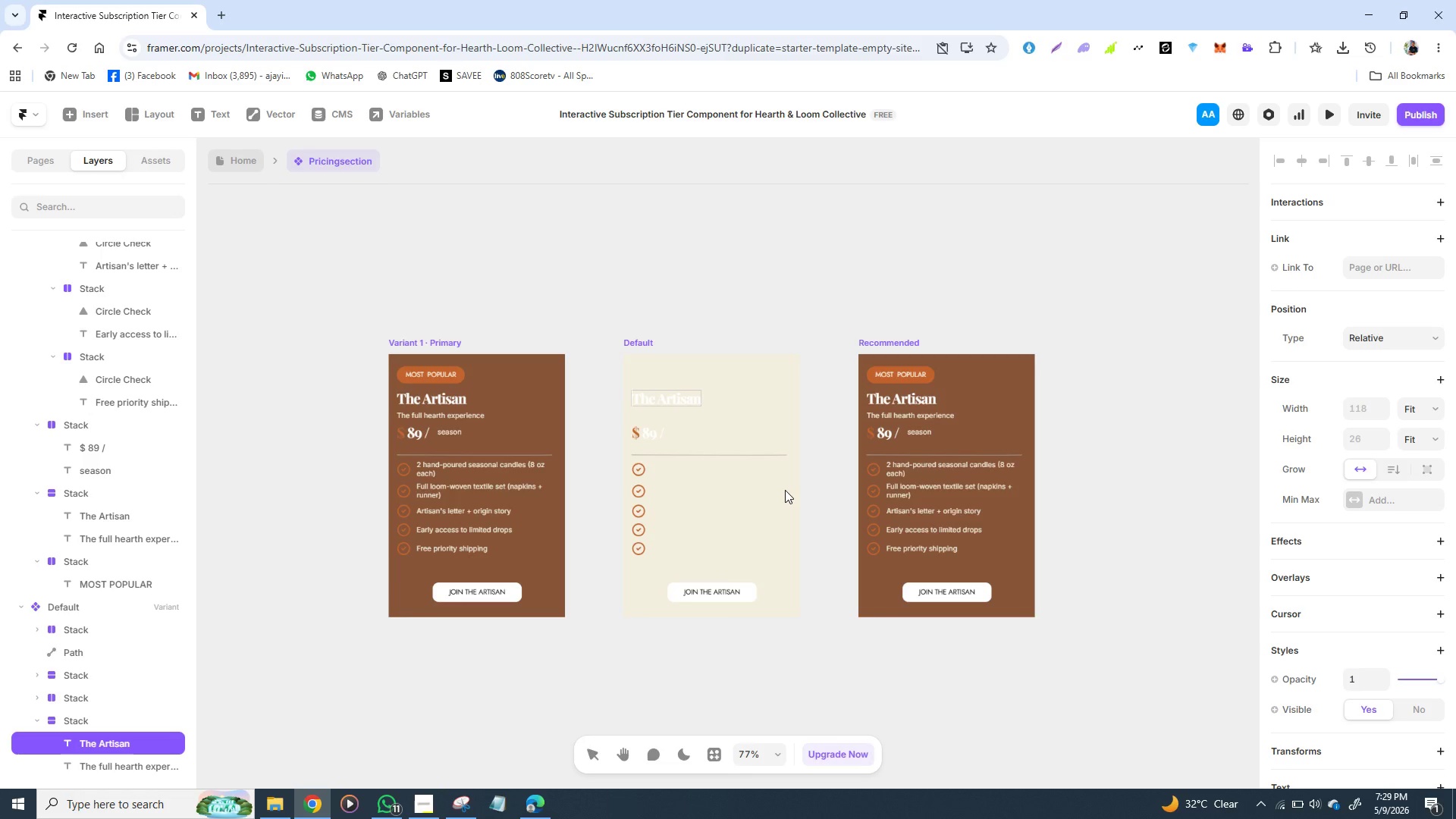 
key(Control+Z)
 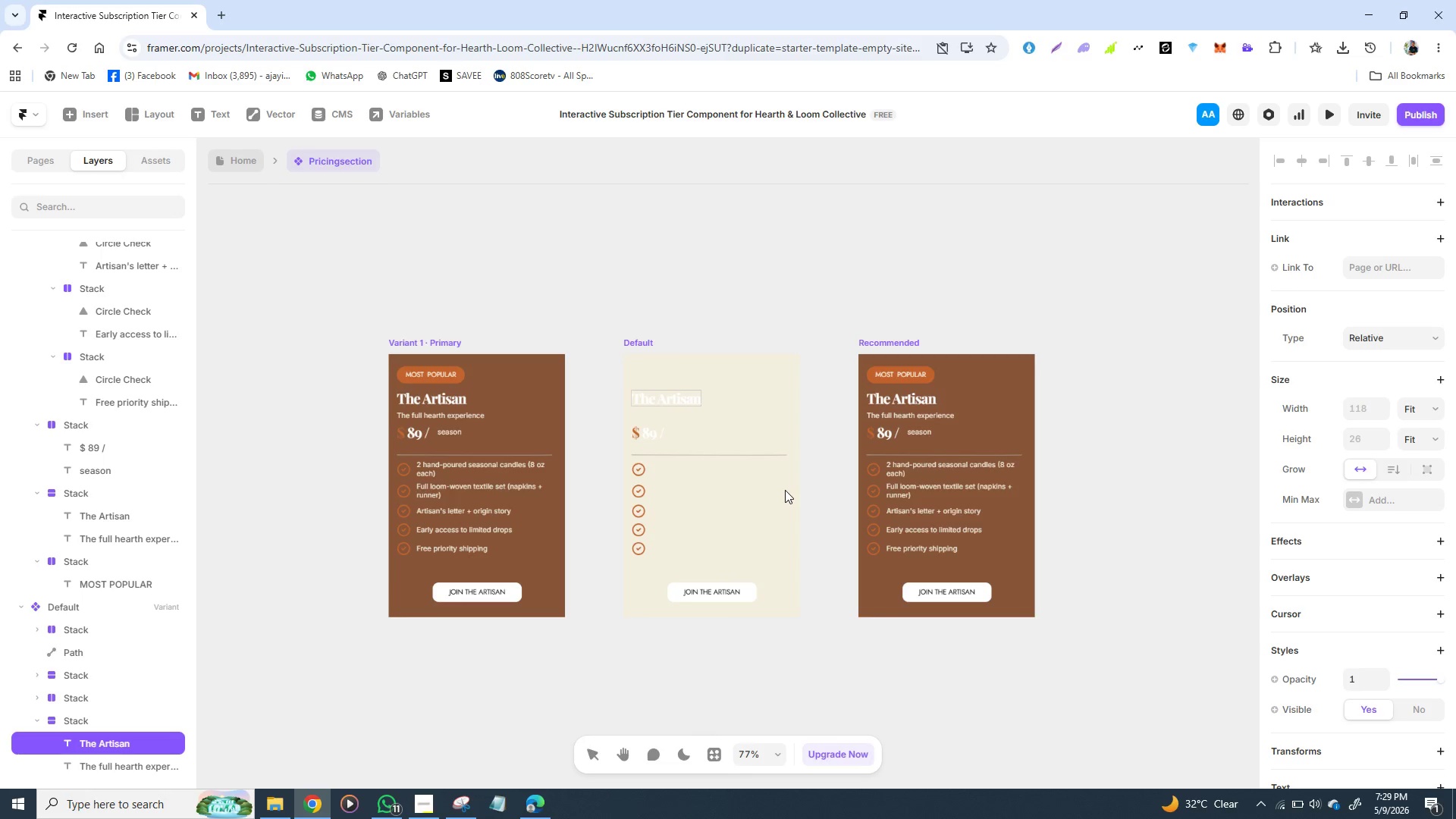 
key(Control+Z)
 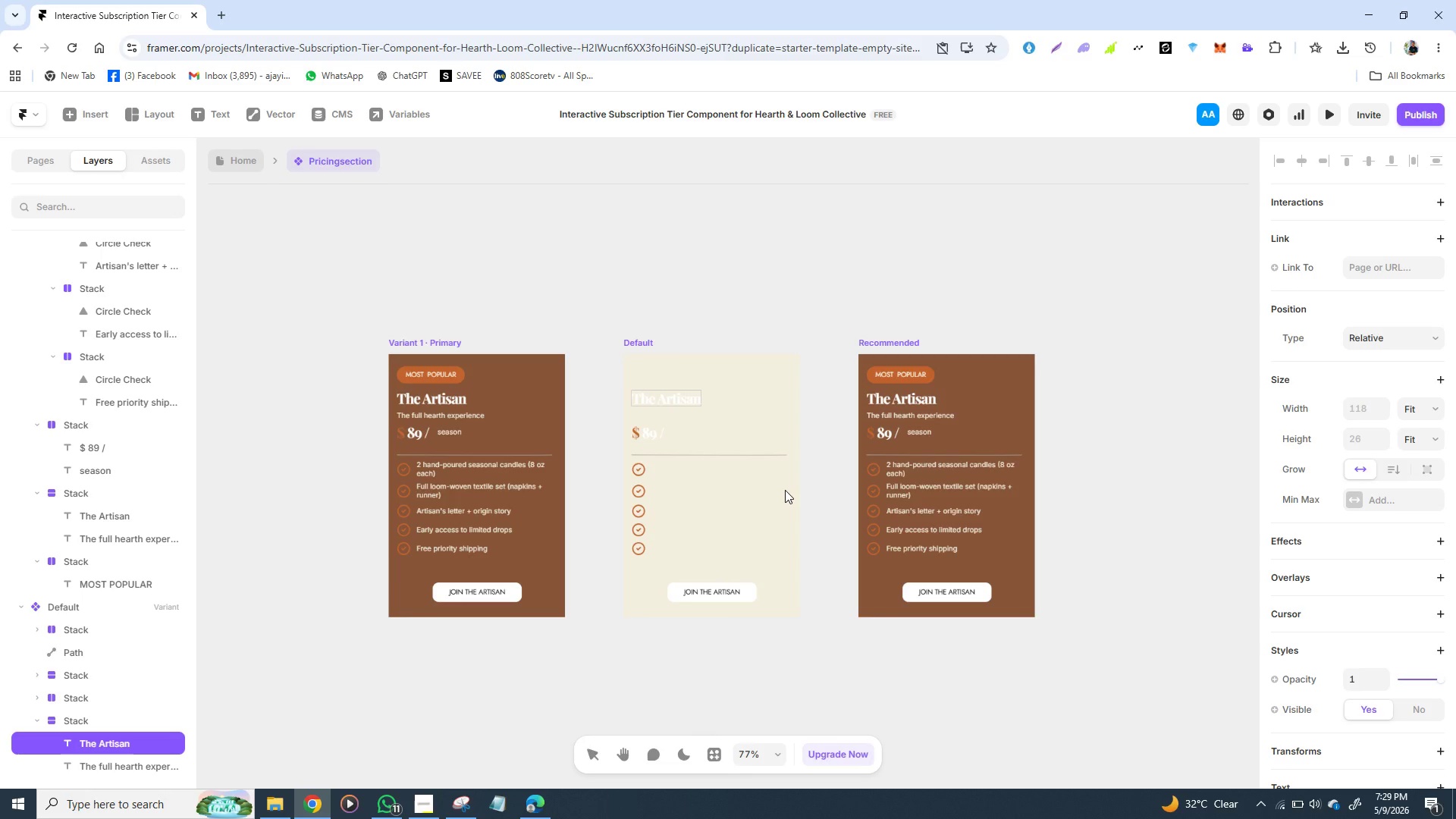 
key(Control+Z)
 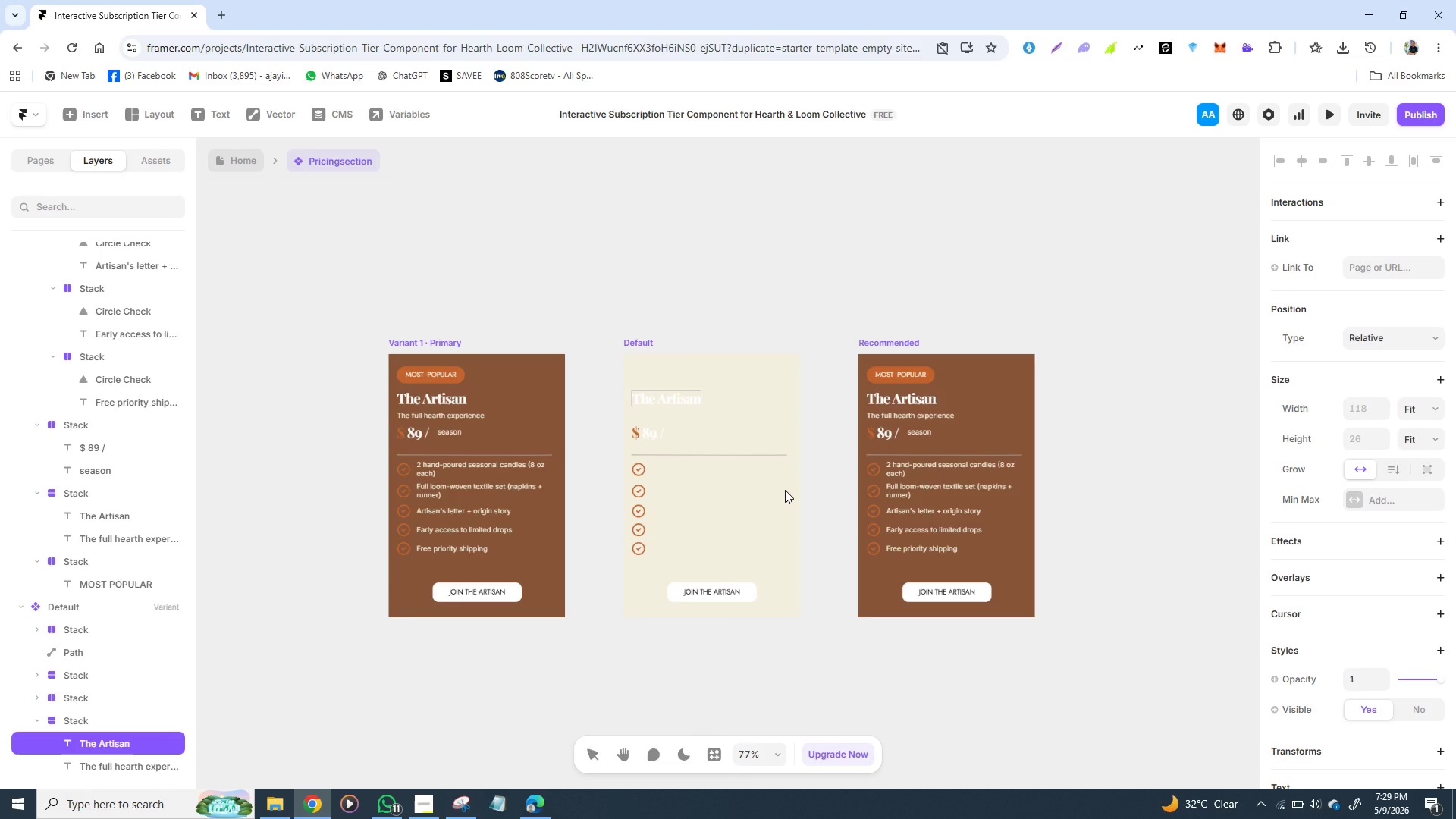 
key(Control+Z)
 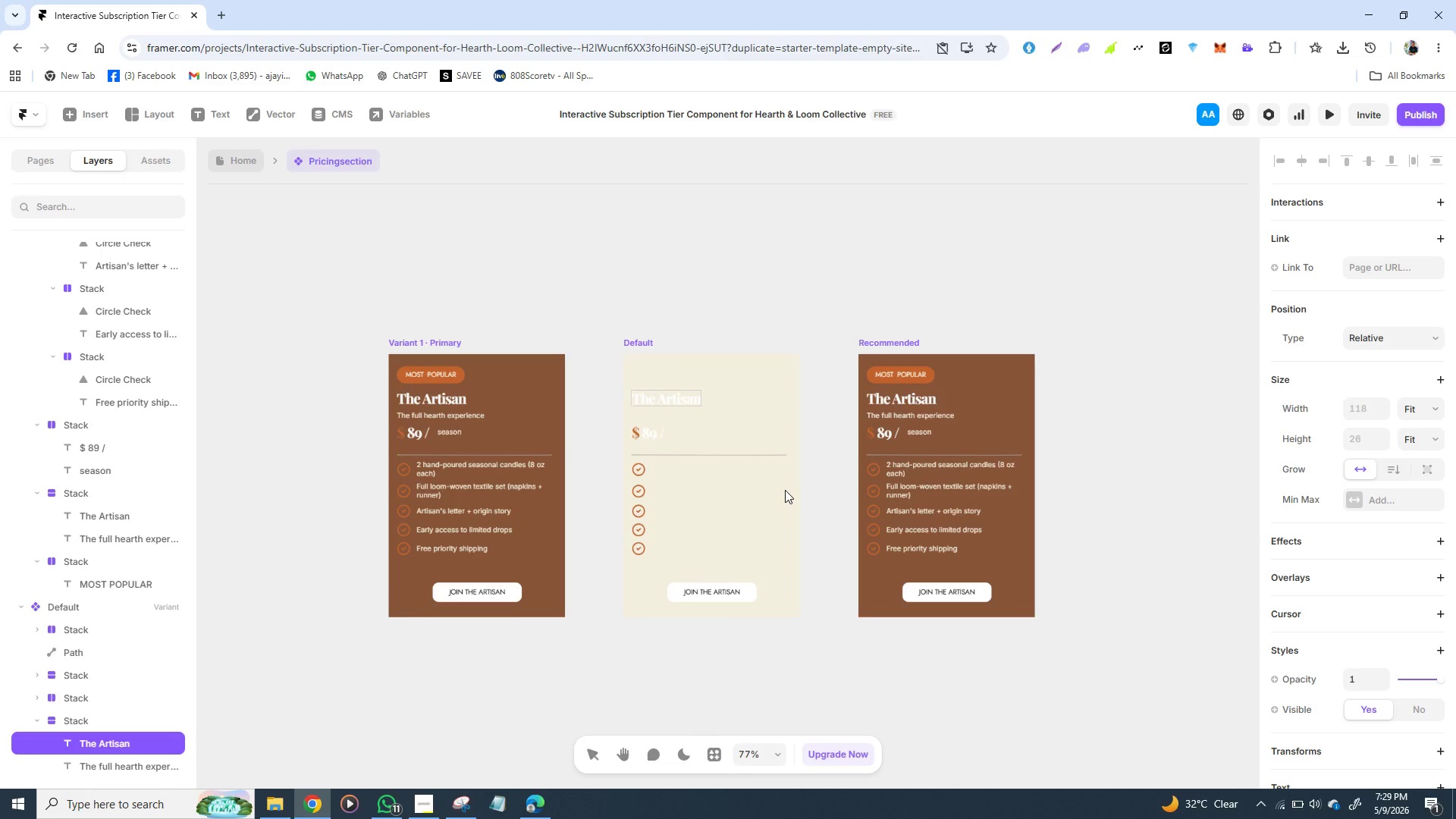 
key(Control+Z)
 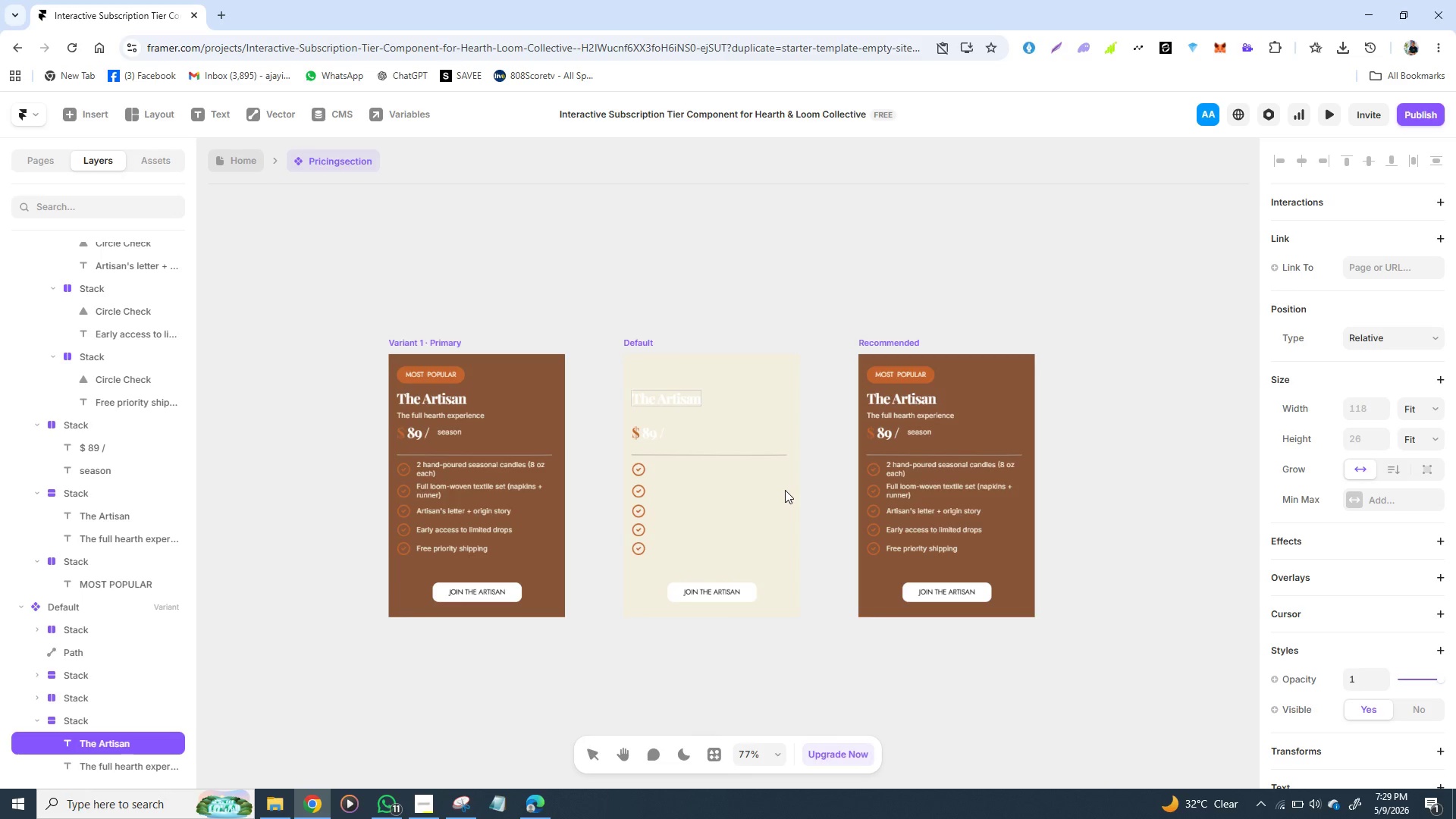 
key(Control+Z)
 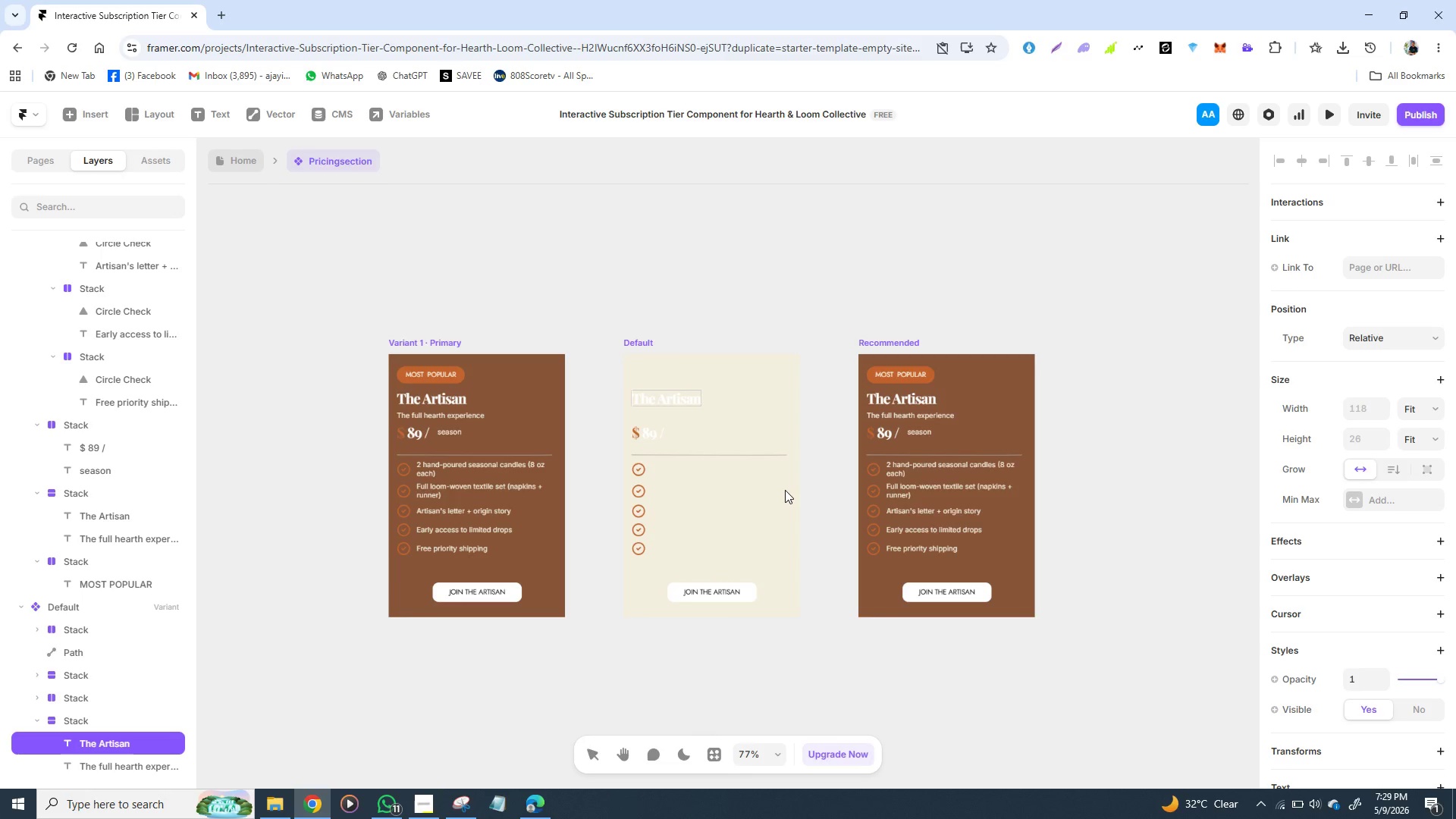 
key(Control+Z)
 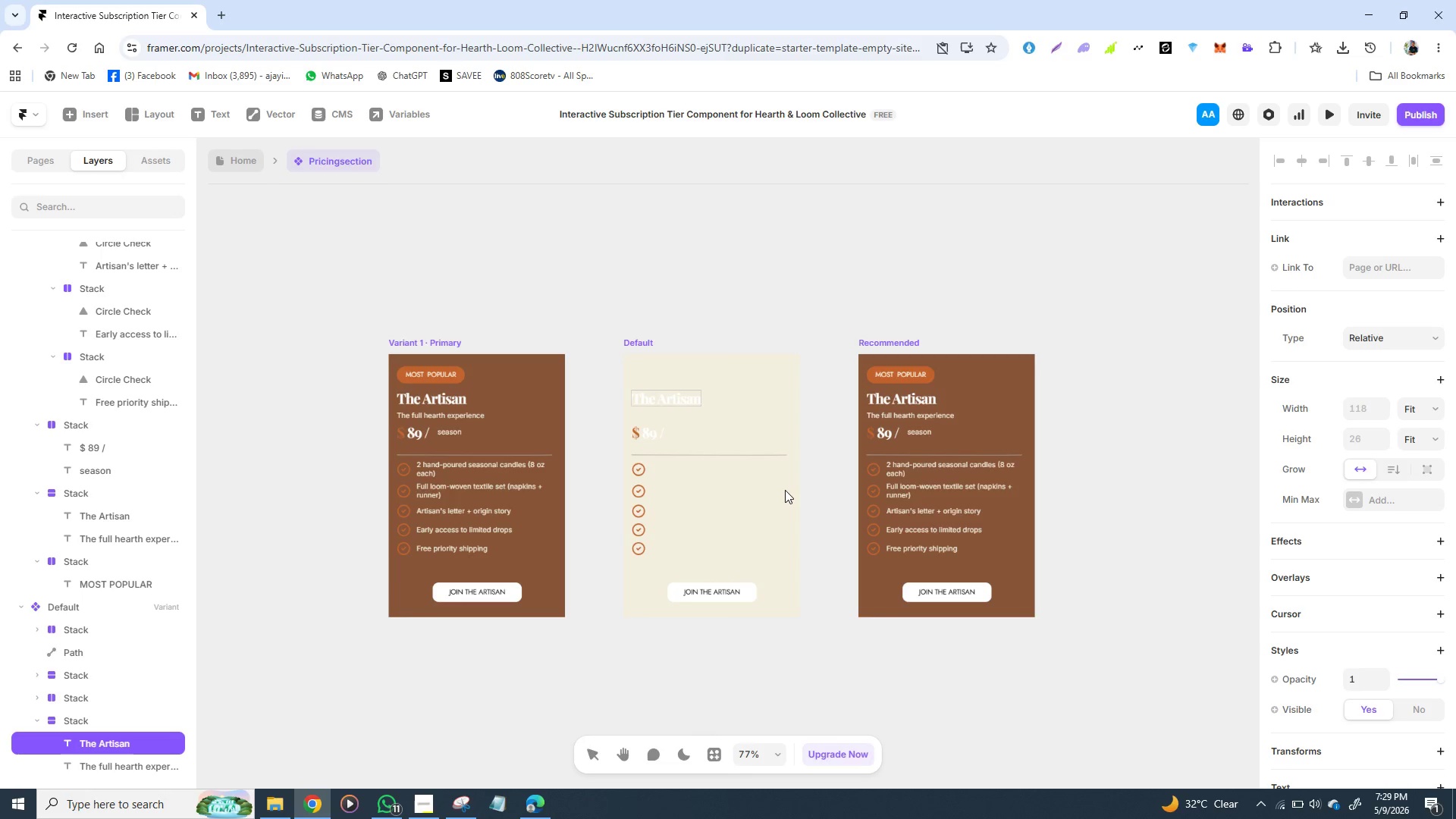 
key(Control+Z)
 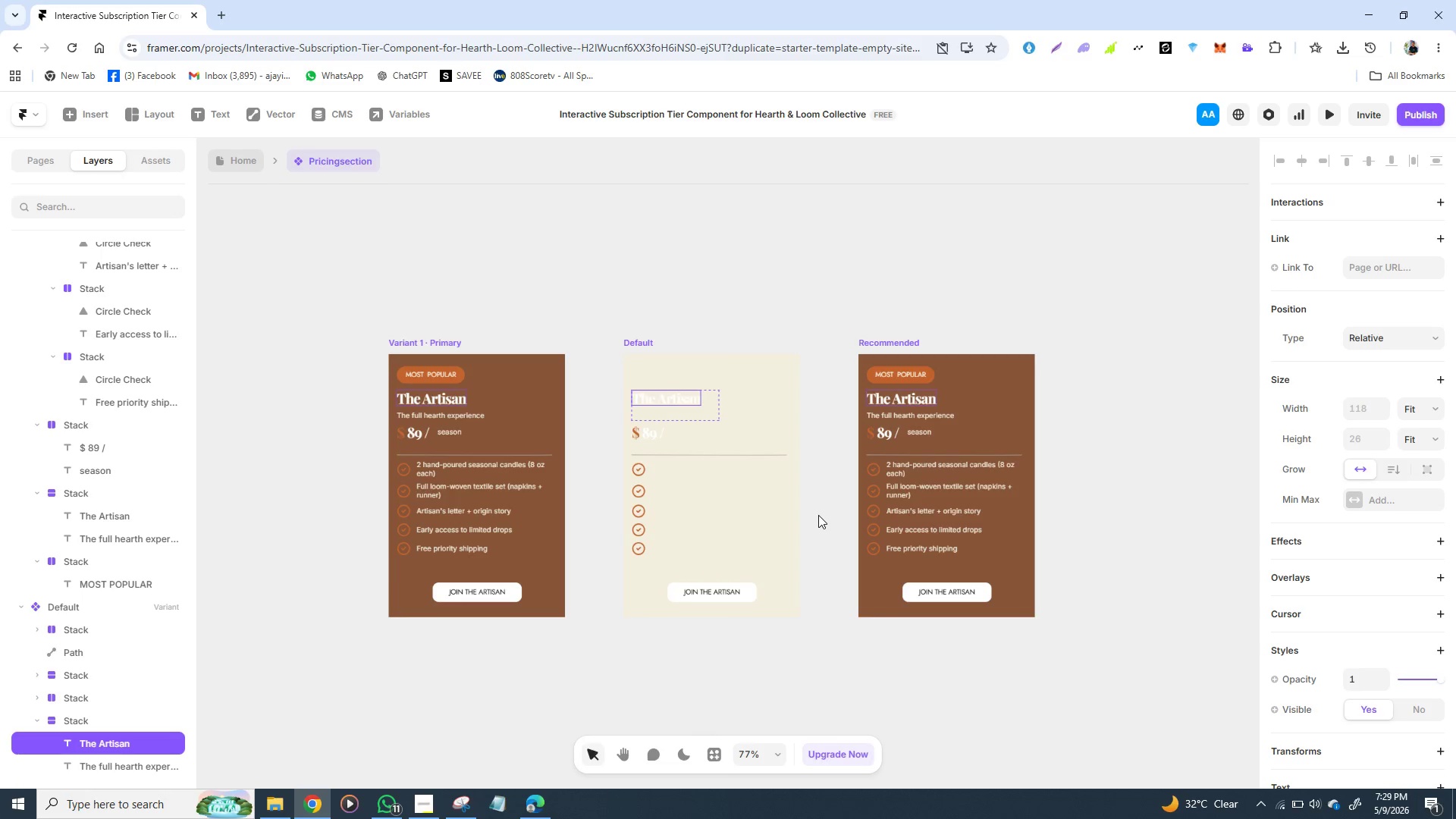 
key(Control+Z)
 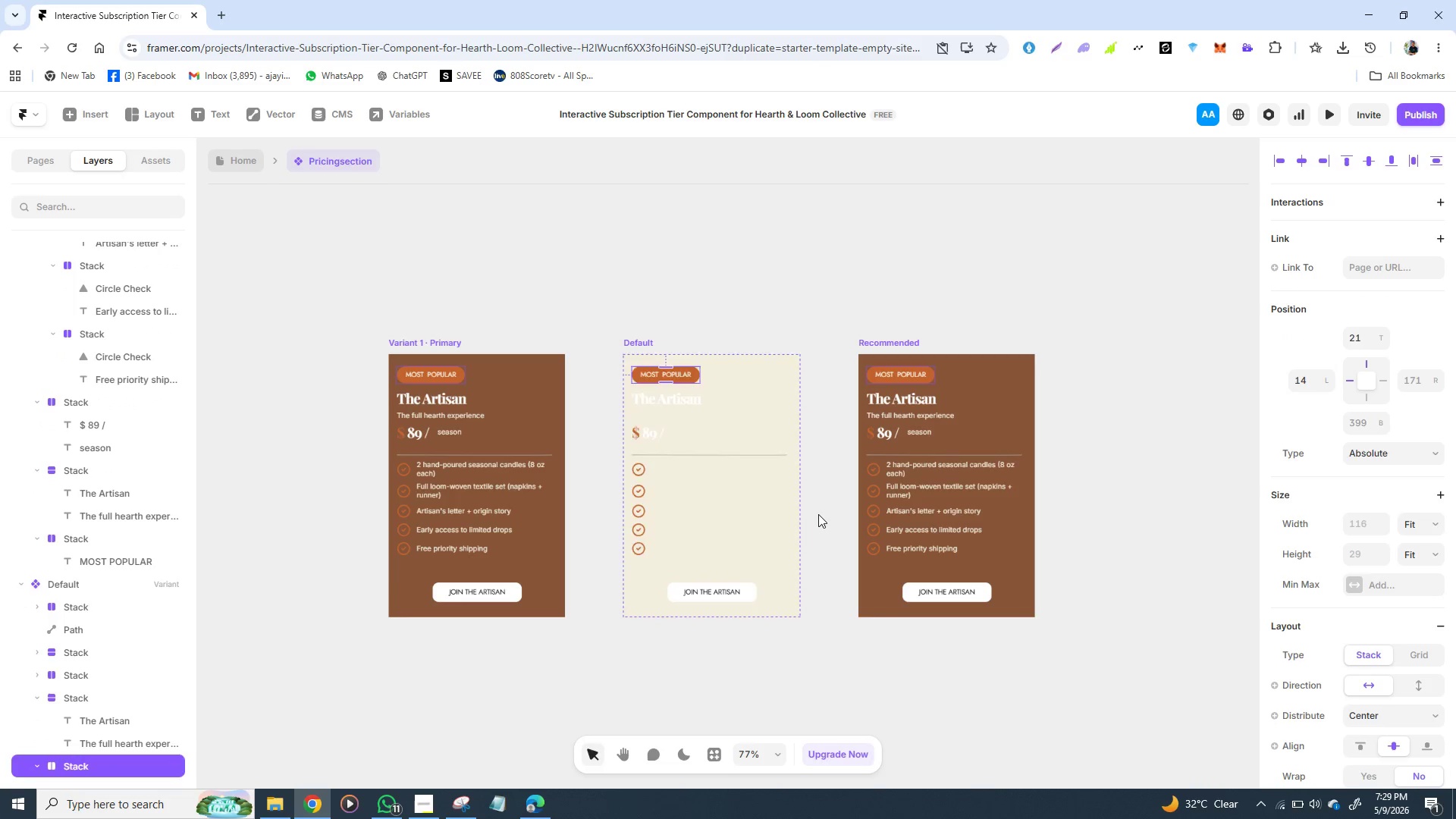 
key(Control+Z)
 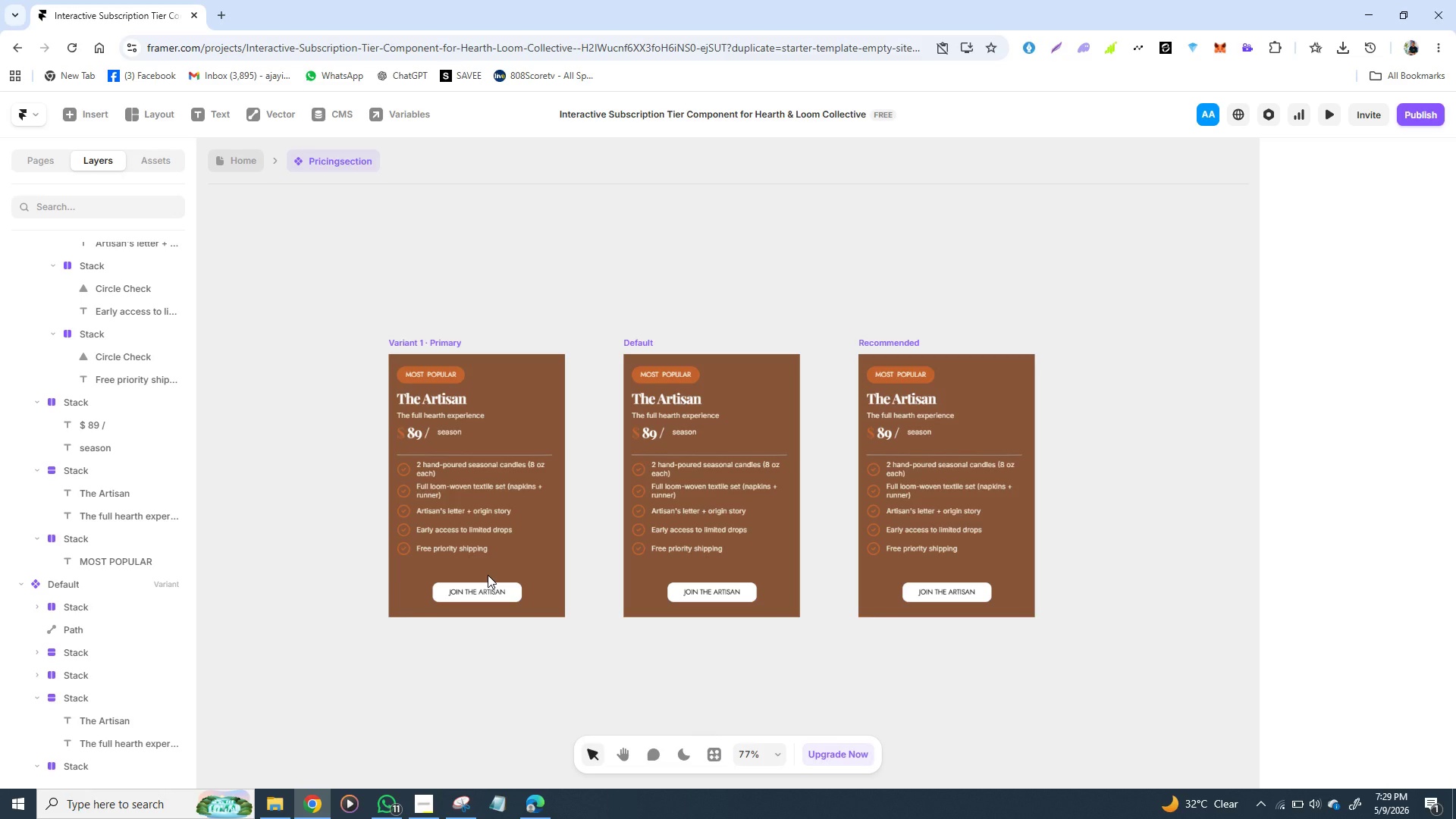 
wait(29.75)
 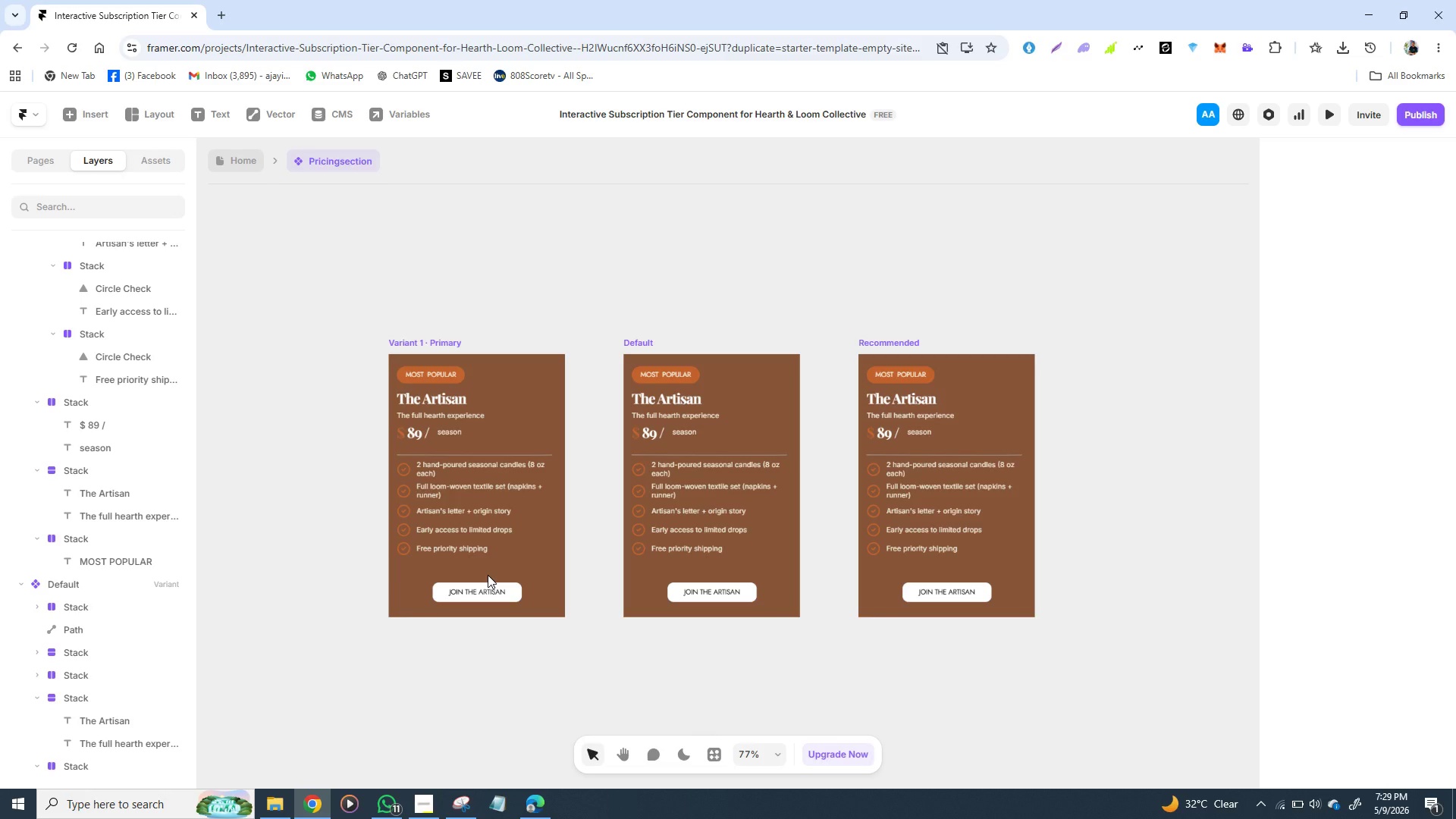 
left_click([488, 593])
 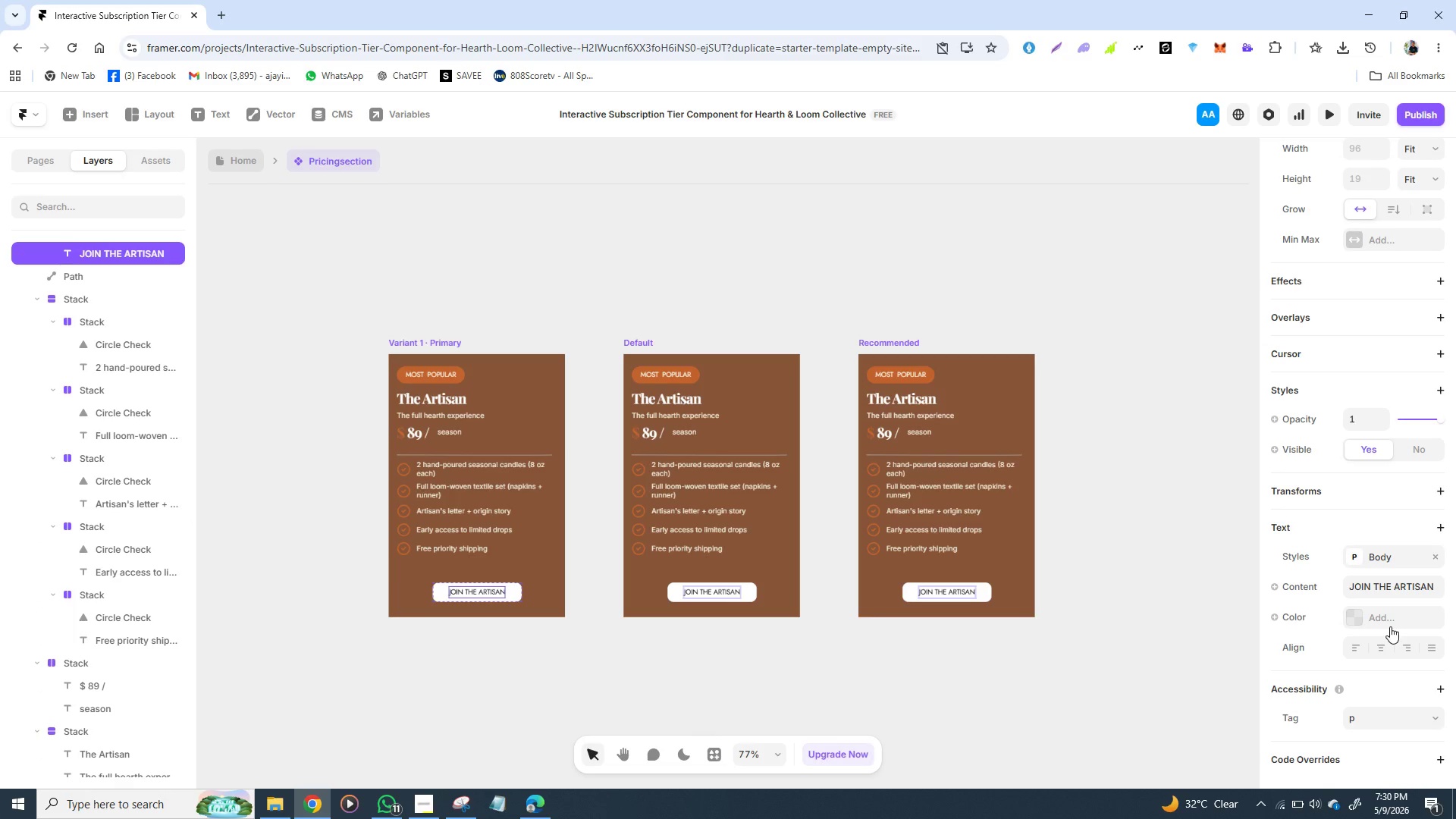 
scroll: coordinate [1388, 623], scroll_direction: up, amount: 5.0
 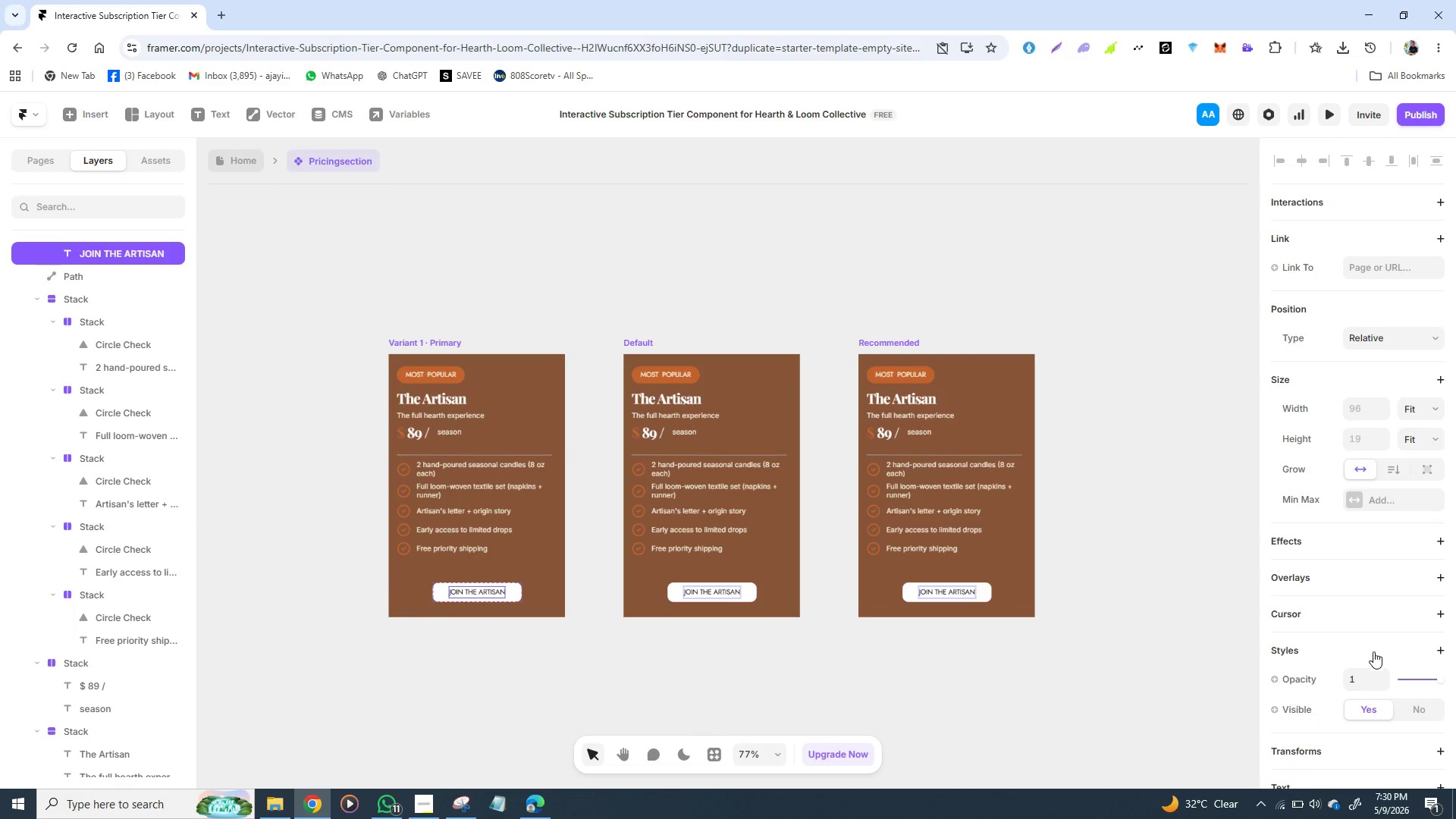 
scroll: coordinate [1367, 658], scroll_direction: down, amount: 12.0
 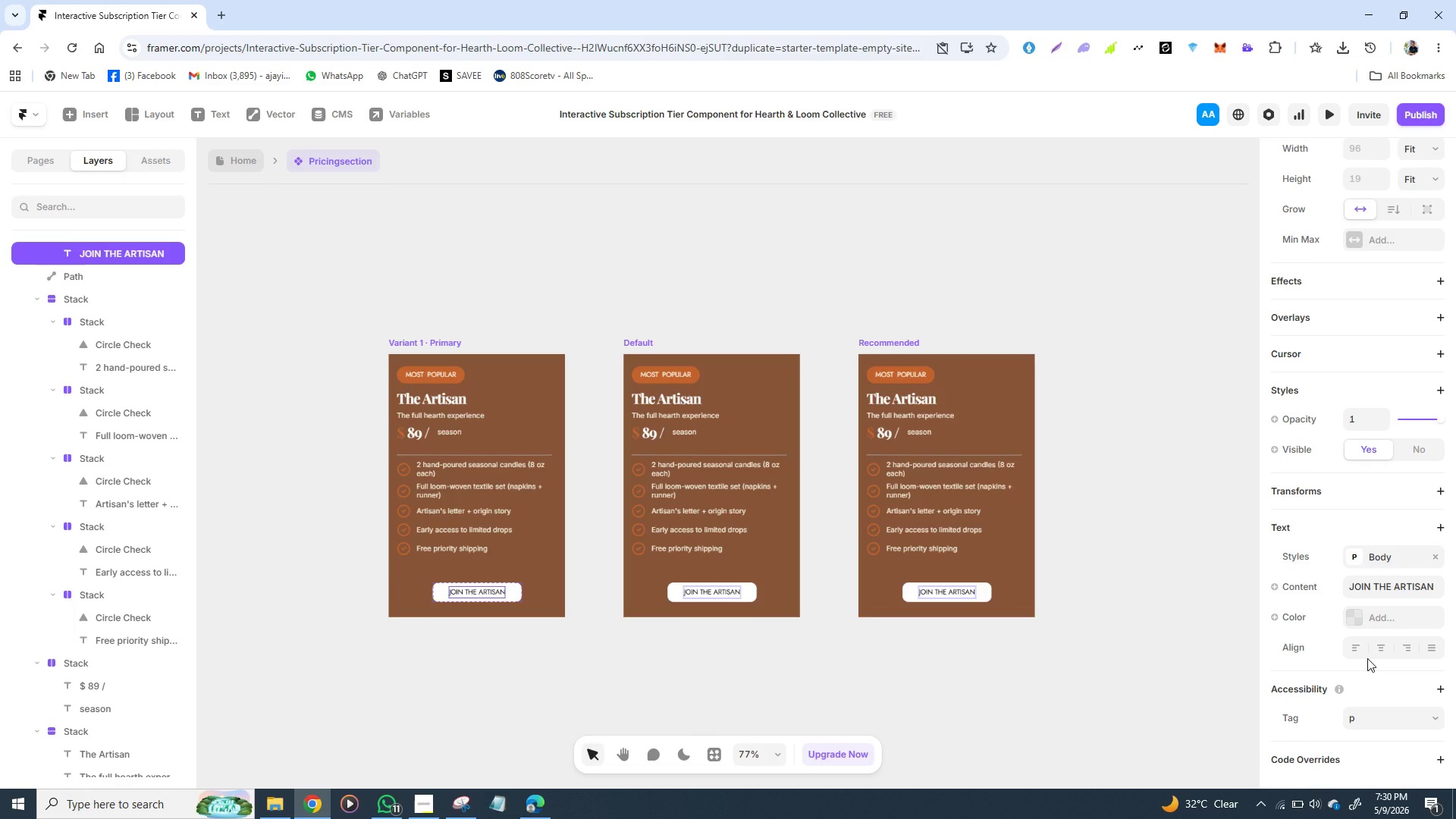 
wait(20.88)
 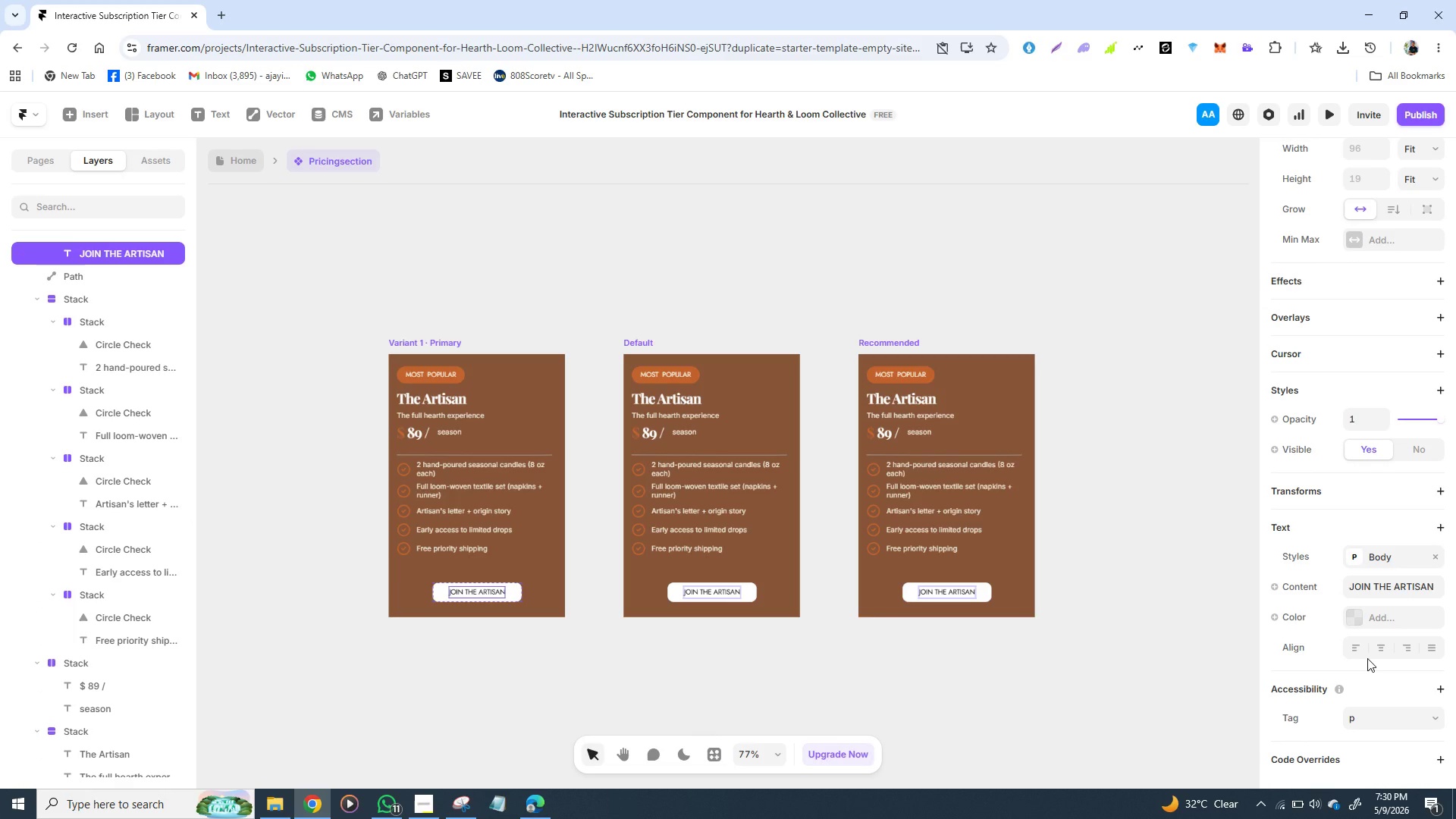 
left_click([422, 802])